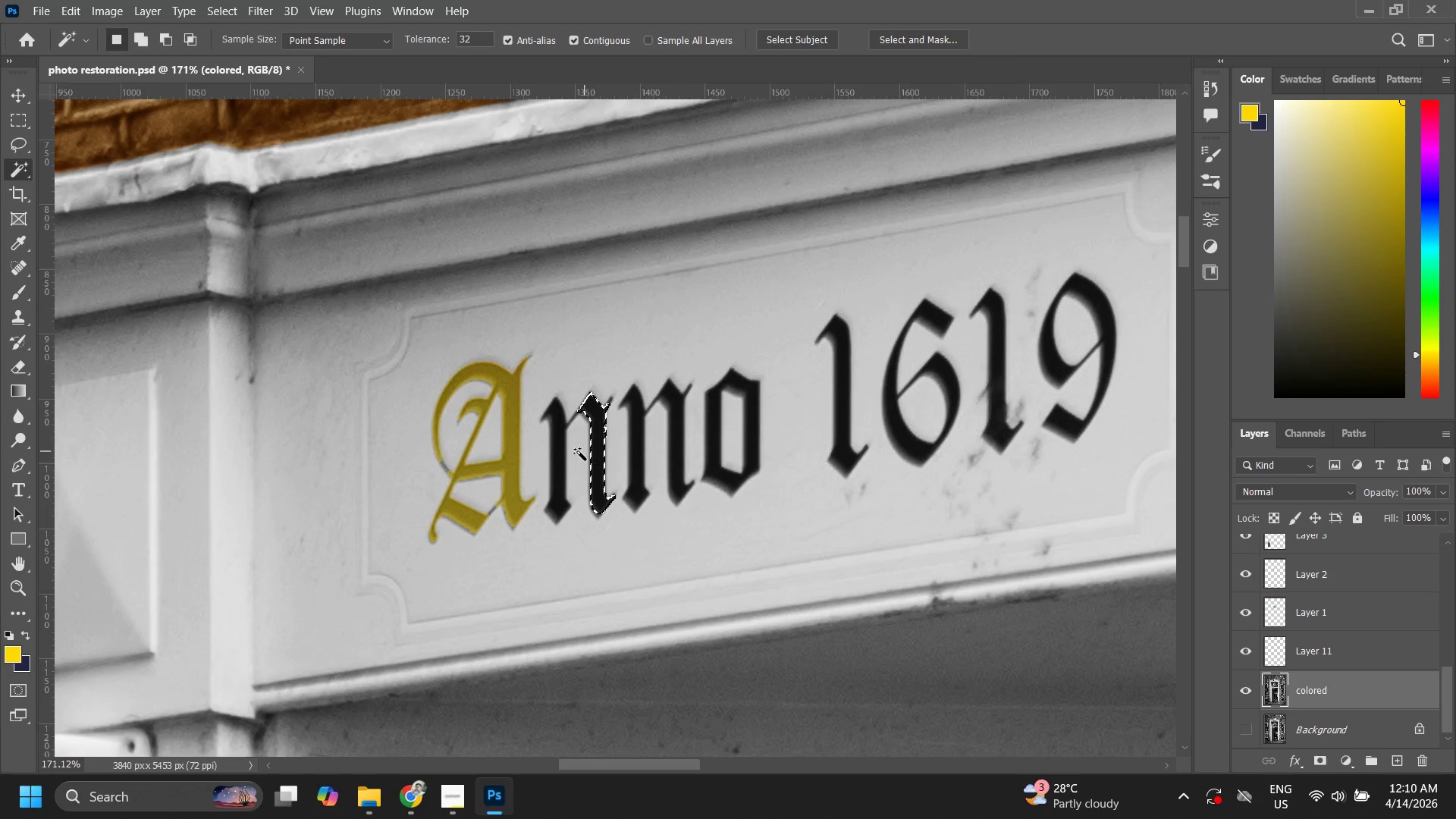 
hold_key(key=ShiftLeft, duration=0.98)
left_click([562, 451])
 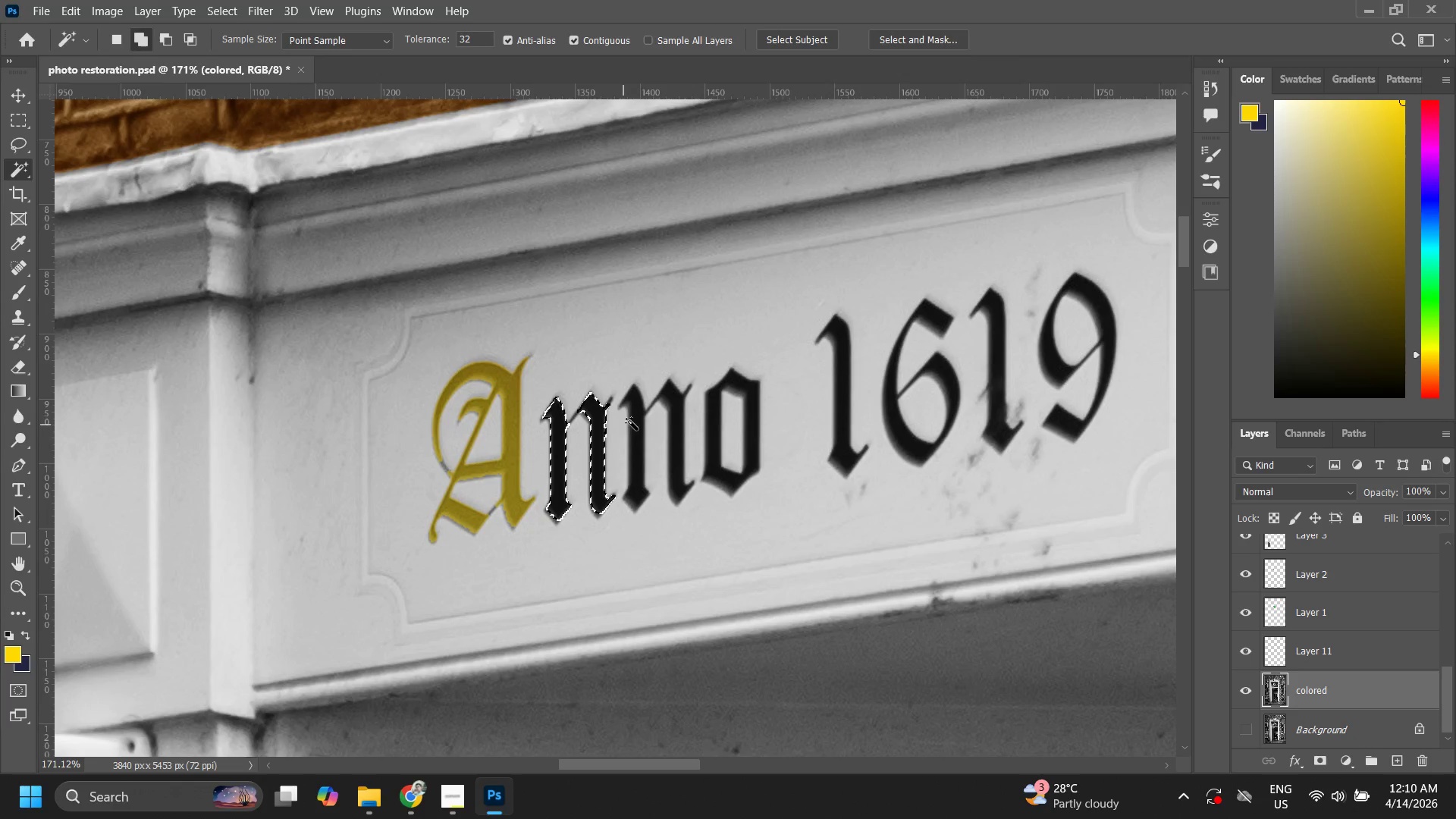 
hold_key(key=ShiftLeft, duration=1.5)
left_click([635, 421])
 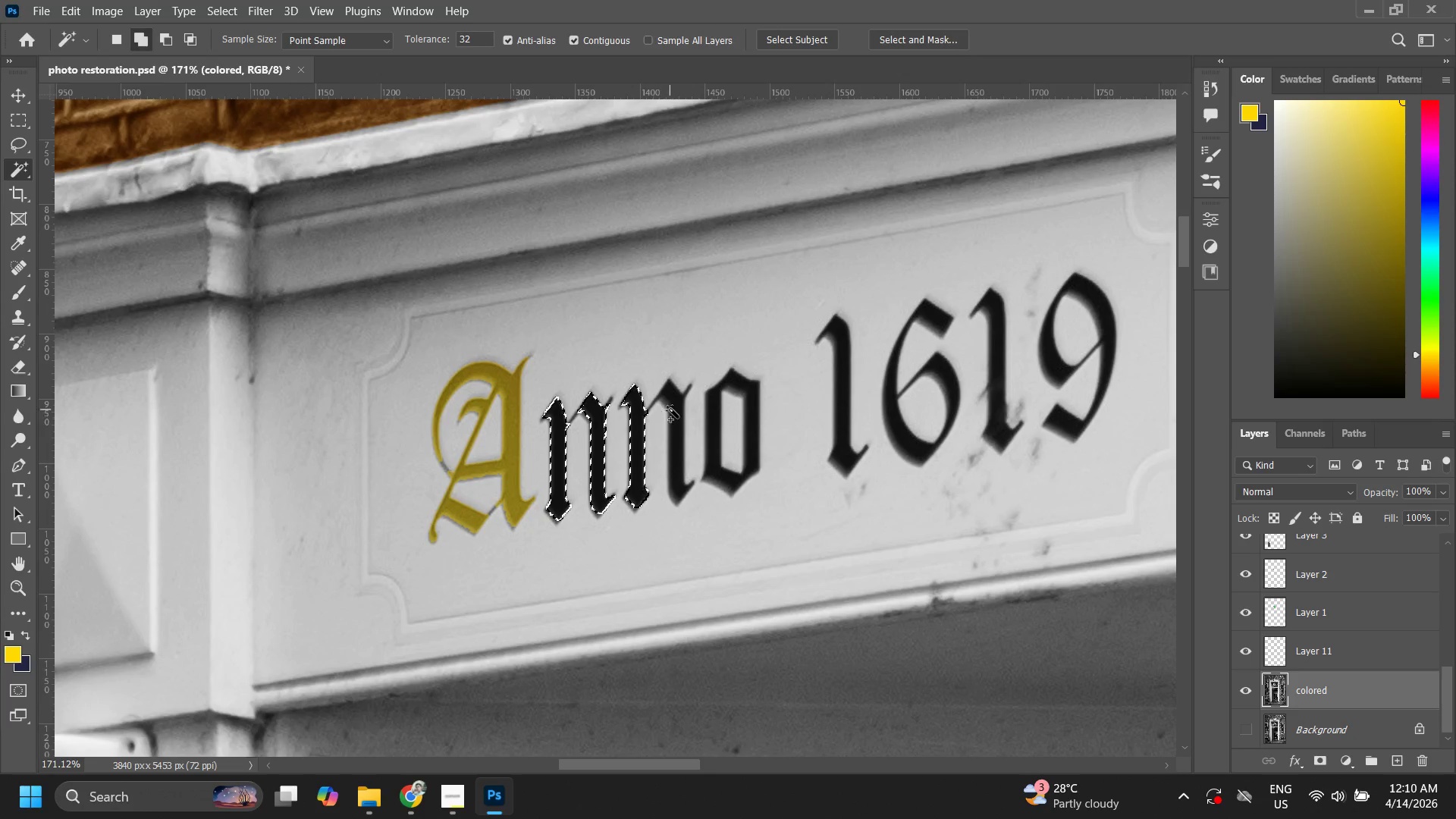 
left_click([676, 402])
 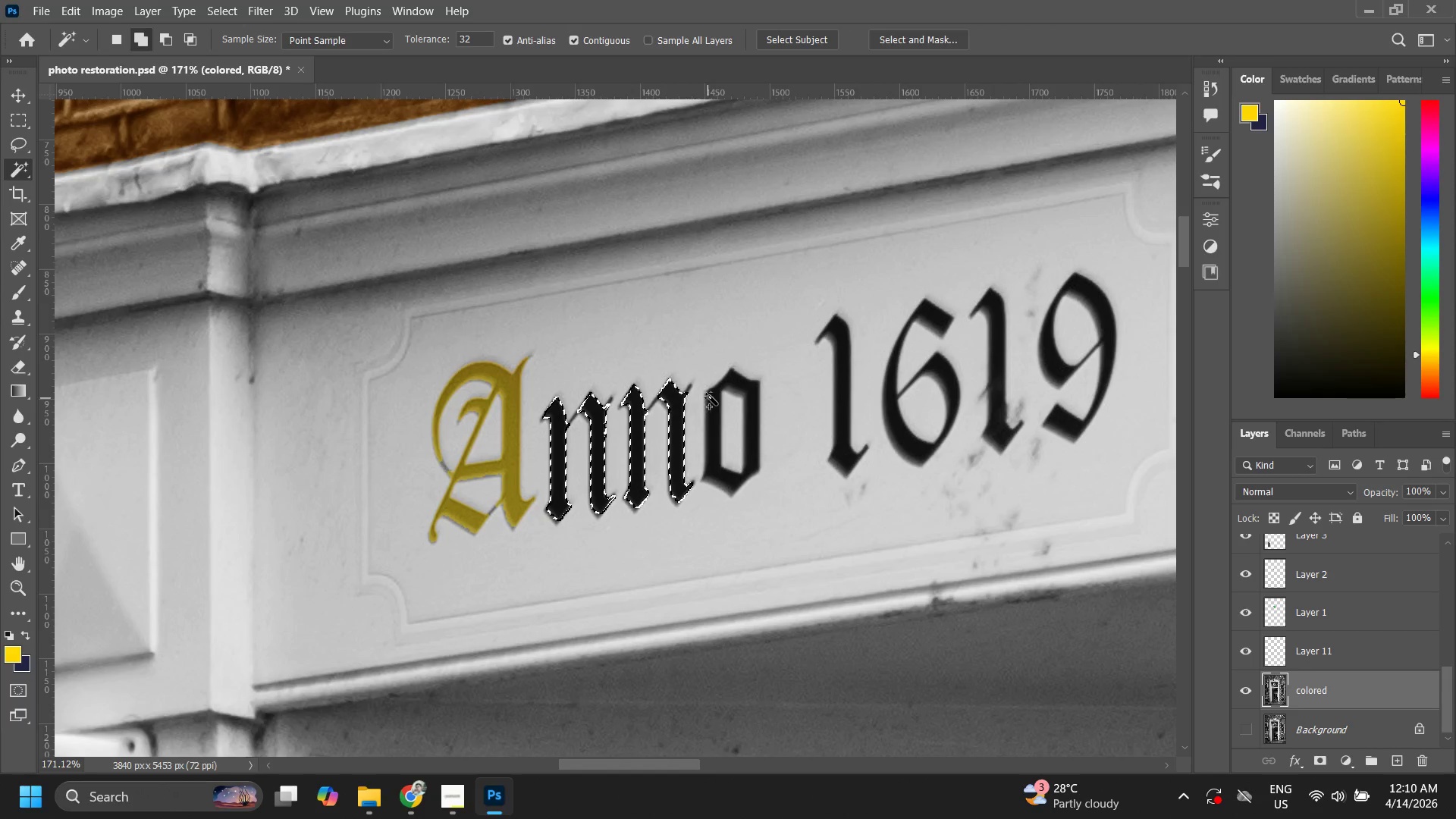 
hold_key(key=ShiftLeft, duration=1.5)
left_click([844, 363])
 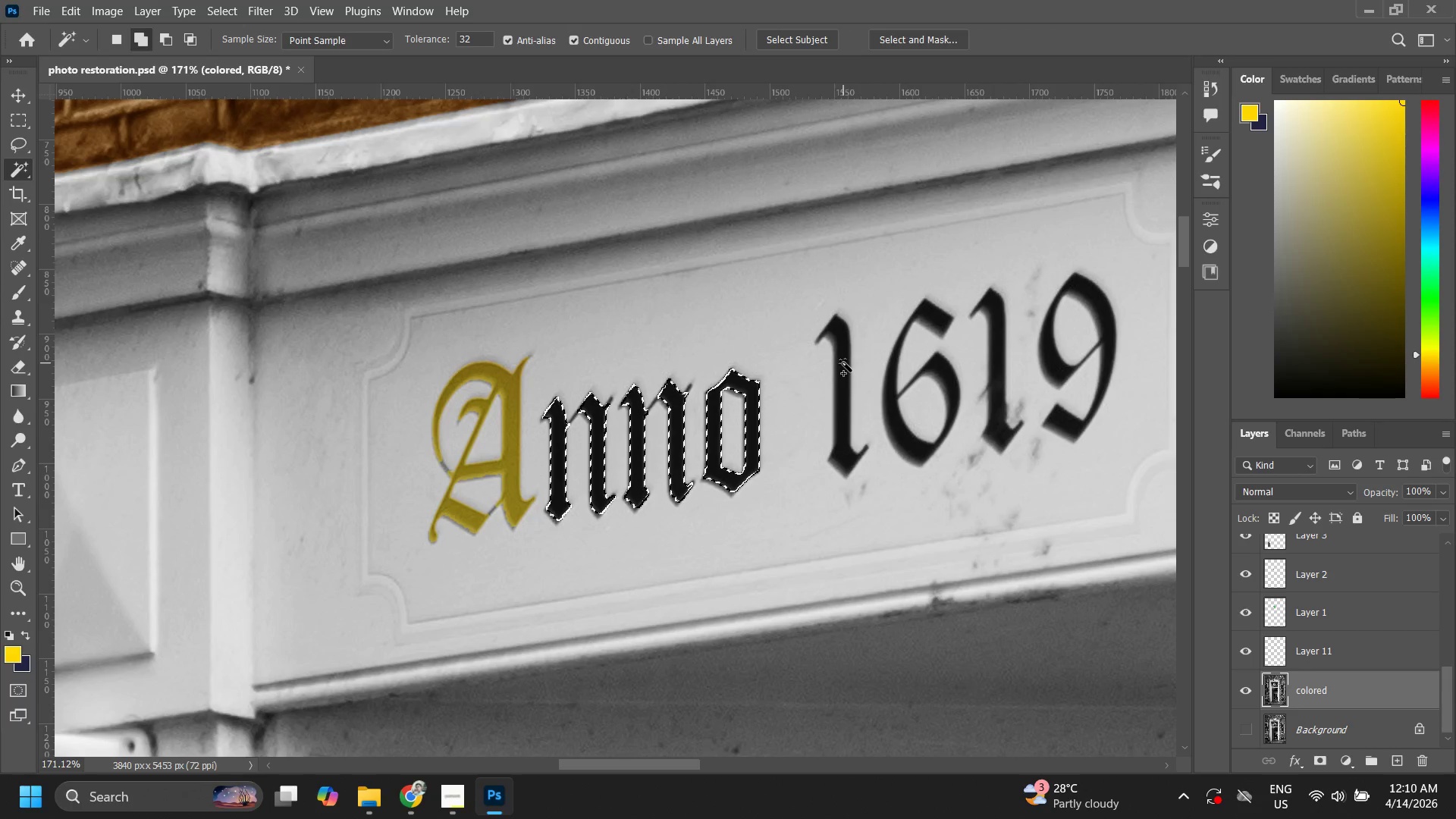 
hold_key(key=ShiftLeft, duration=1.41)
 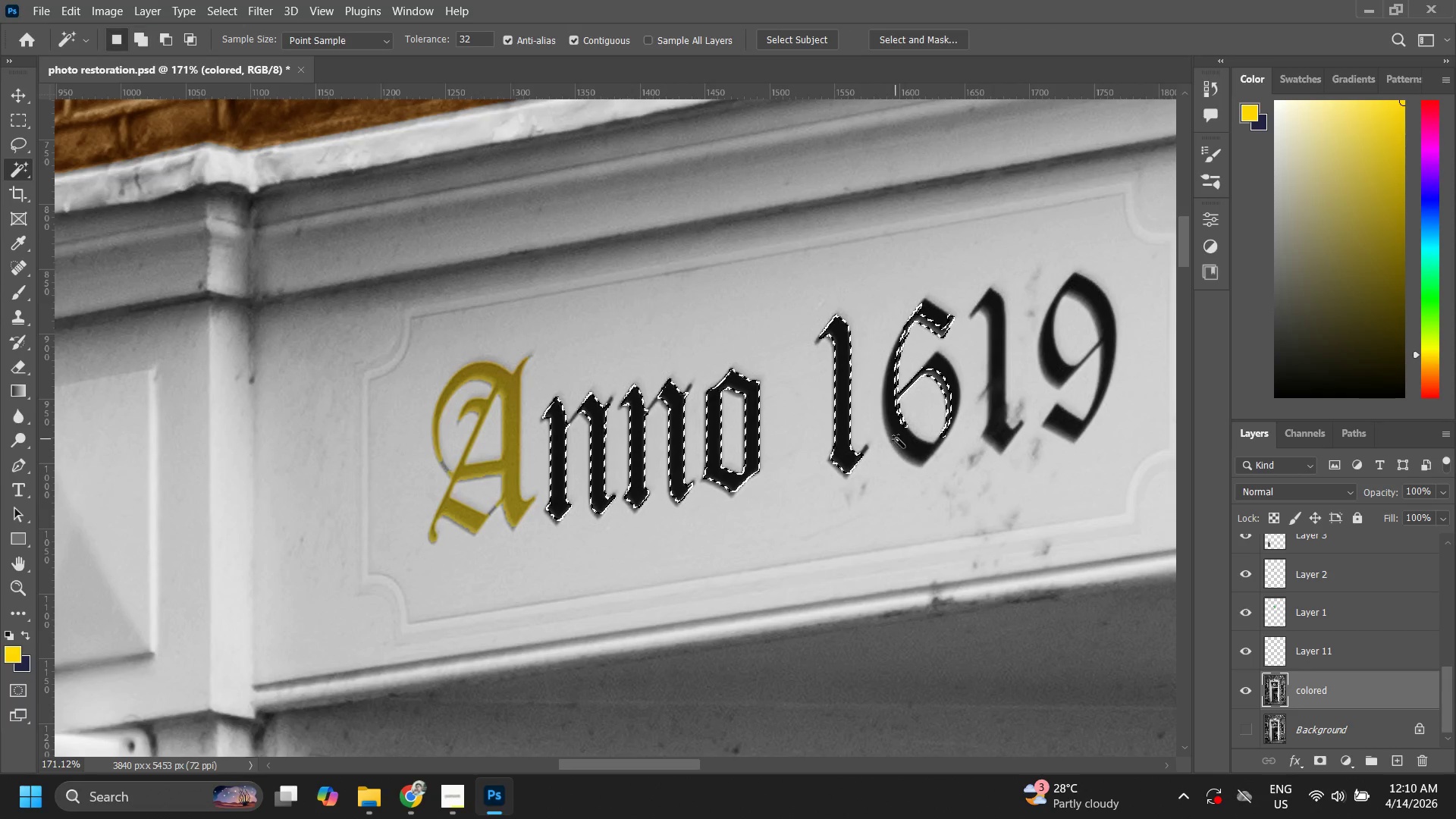 
key(Control+ControlLeft)
 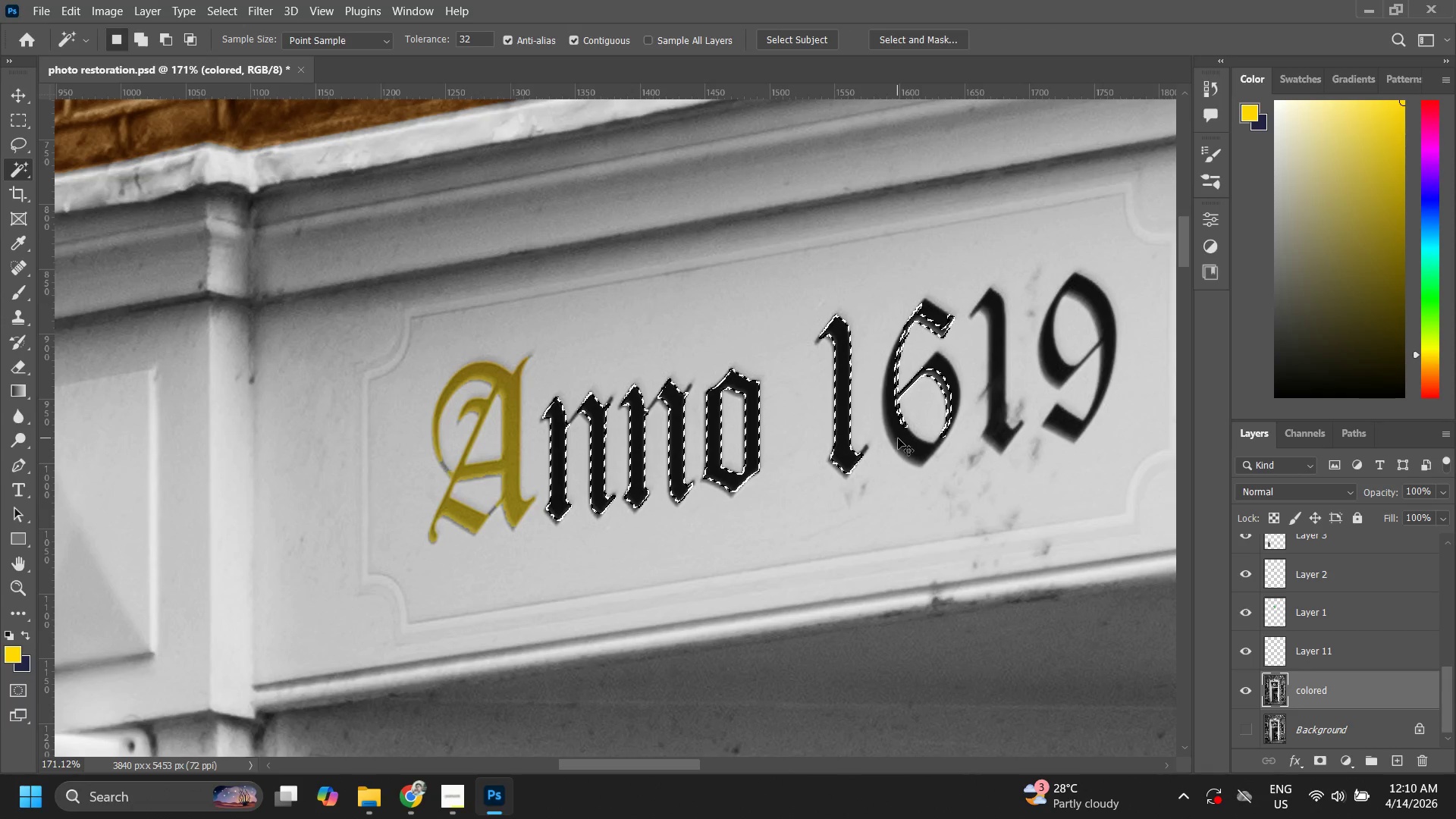 
key(Control+Z)
 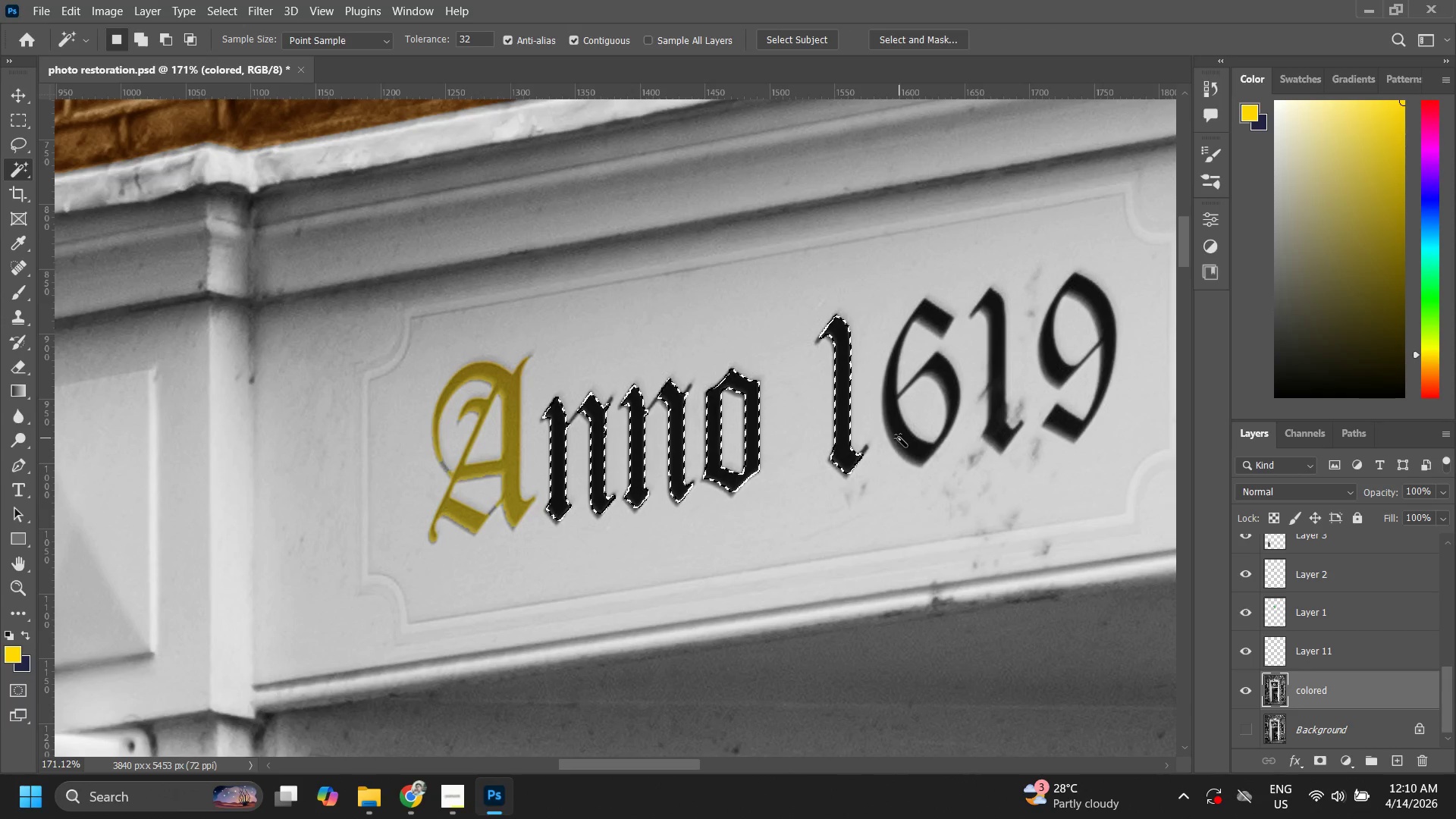 
hold_key(key=ShiftLeft, duration=1.5)
left_click([900, 436])
 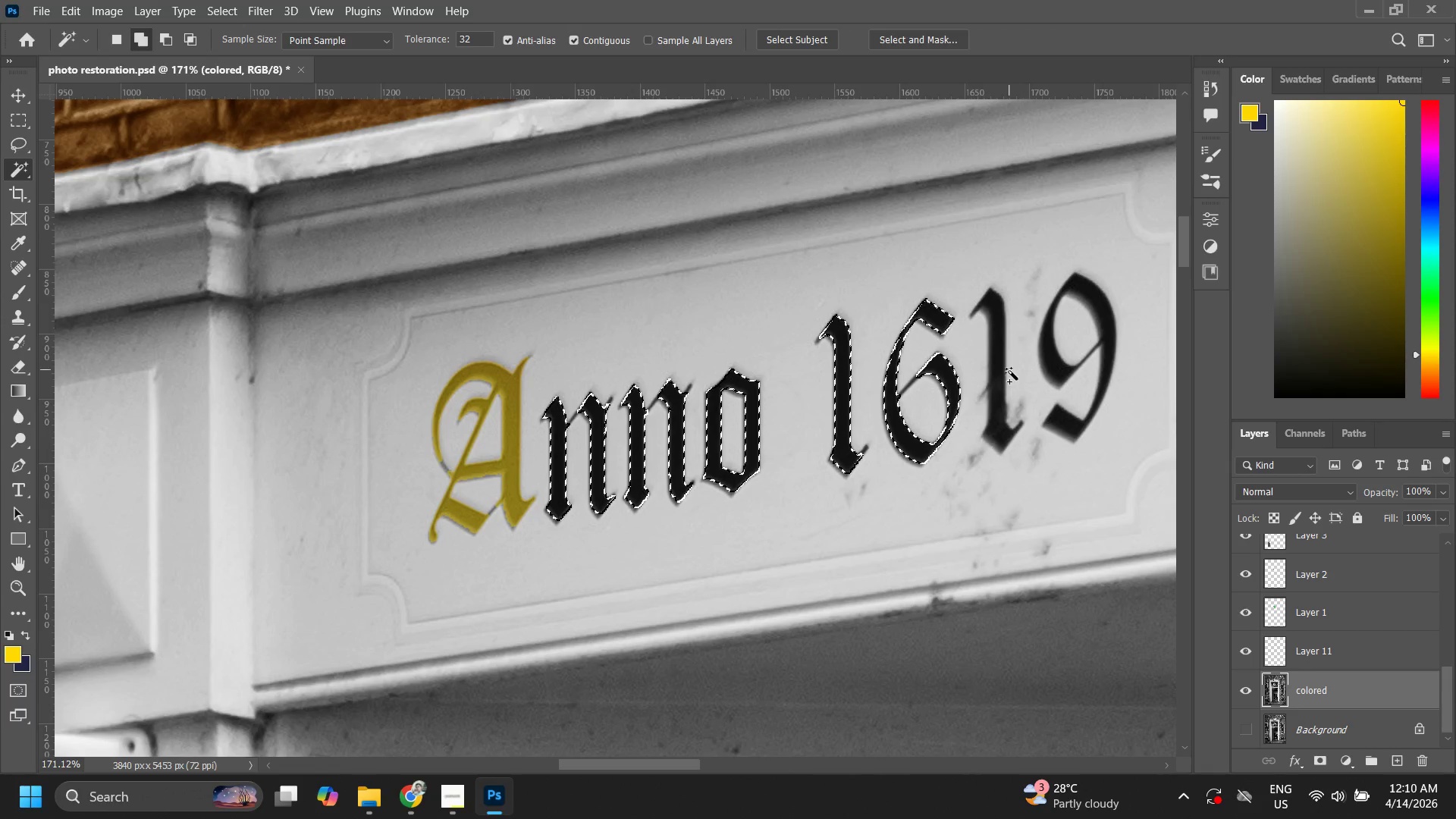 
hold_key(key=ShiftLeft, duration=1.51)
left_click([1000, 372])
 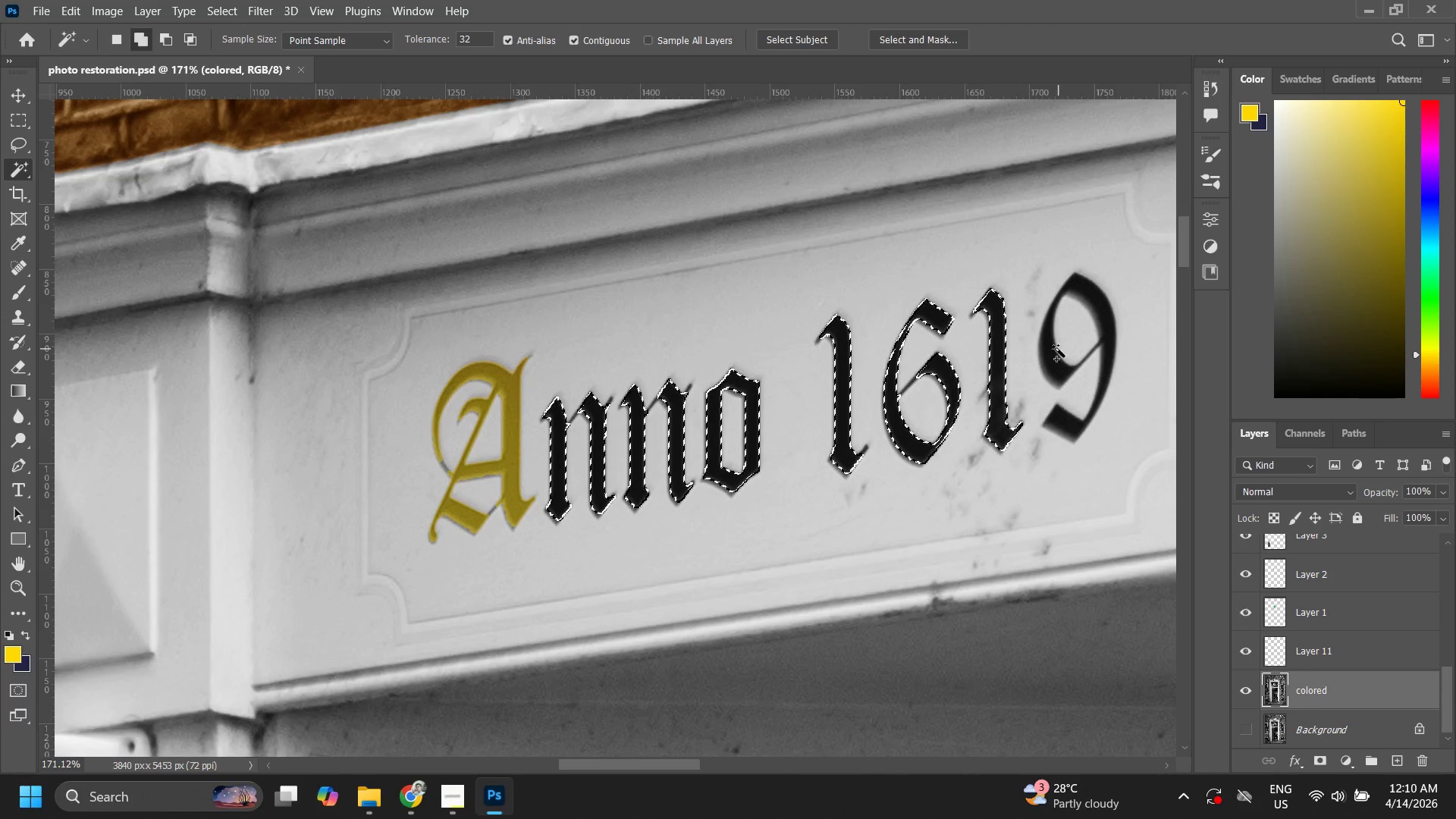 
left_click([1053, 353])
 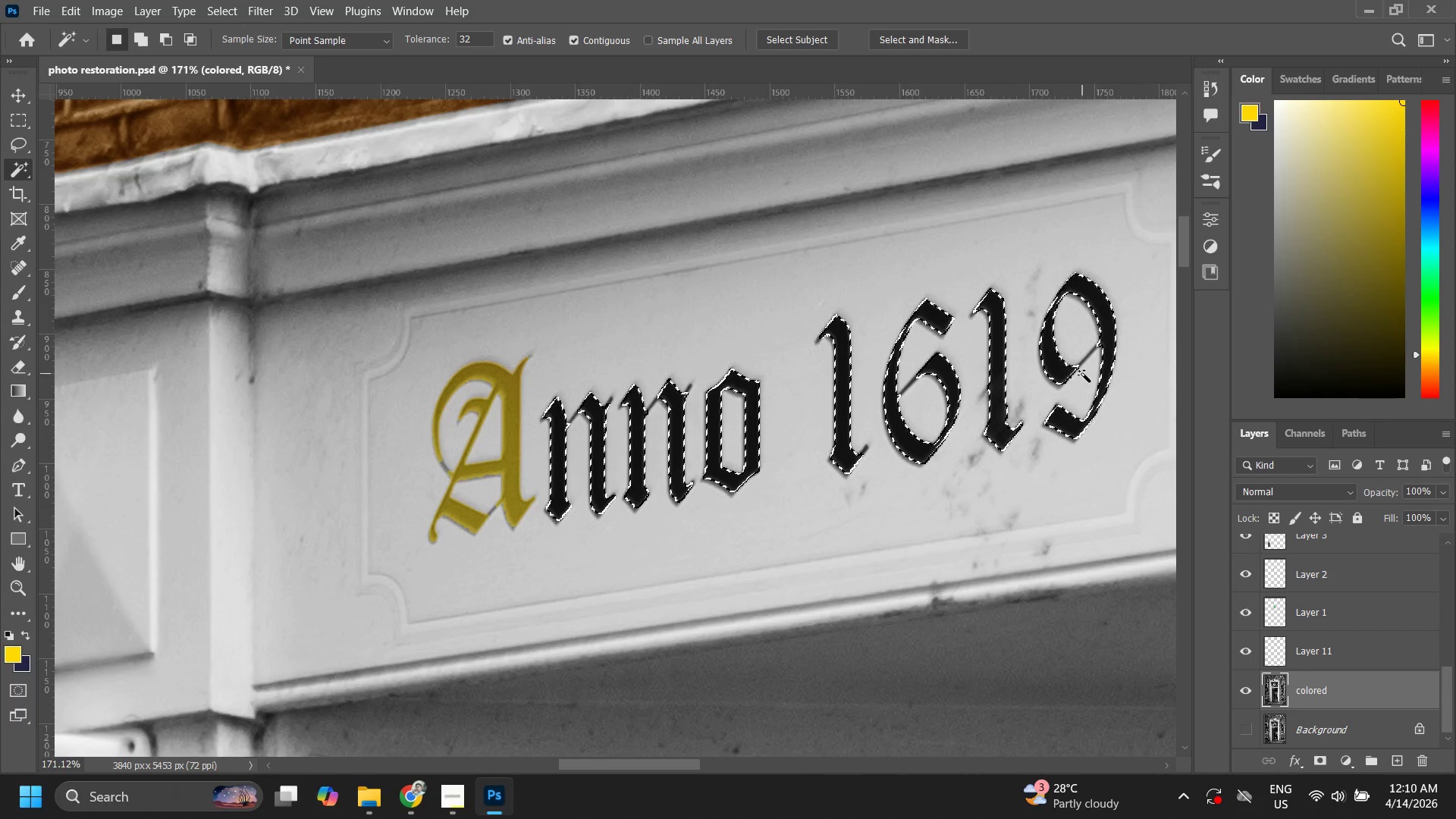 
type(zzzx)
 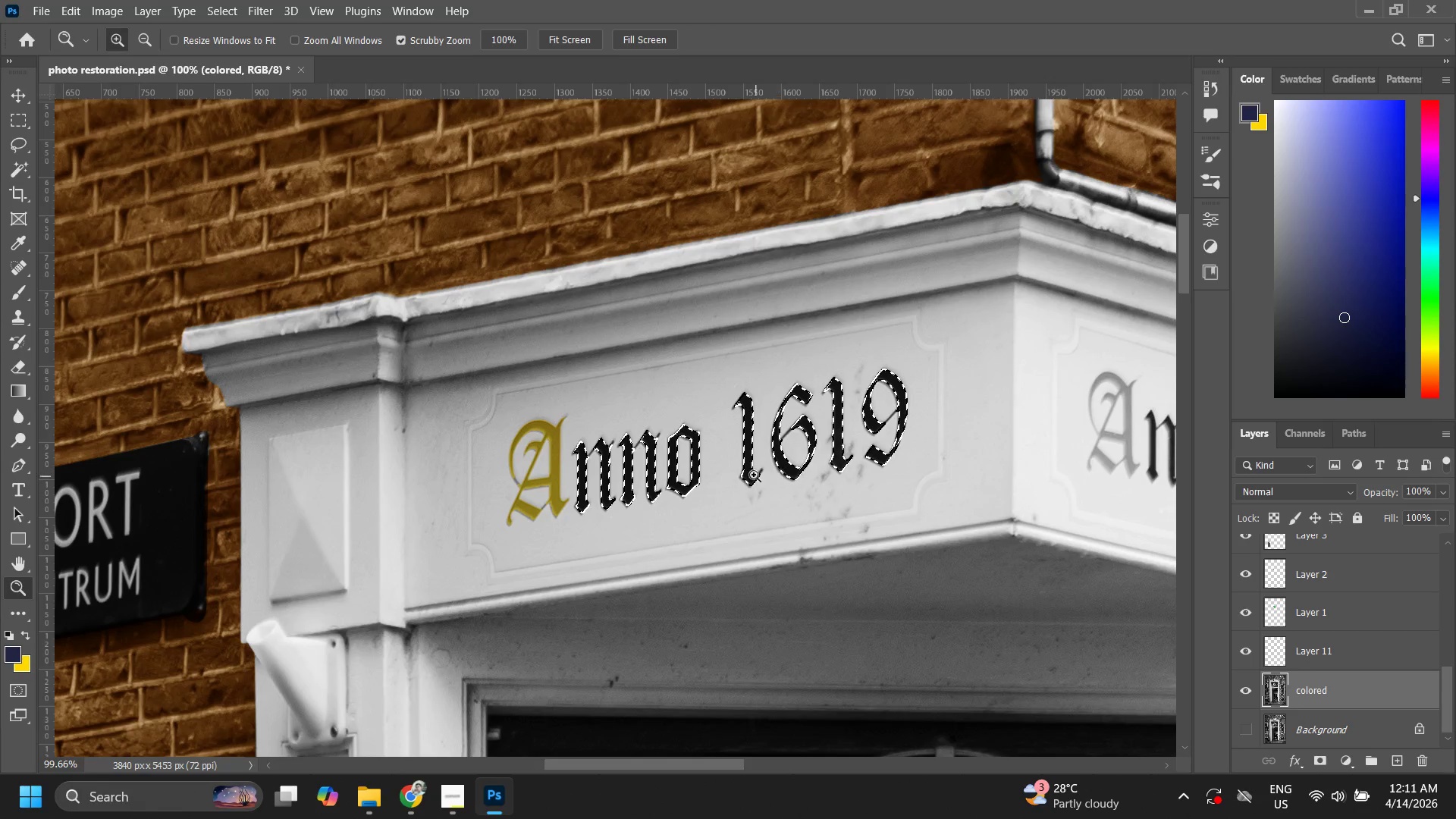 
left_click_drag(start_coordinate=[1056, 366], to_coordinate=[996, 412])
 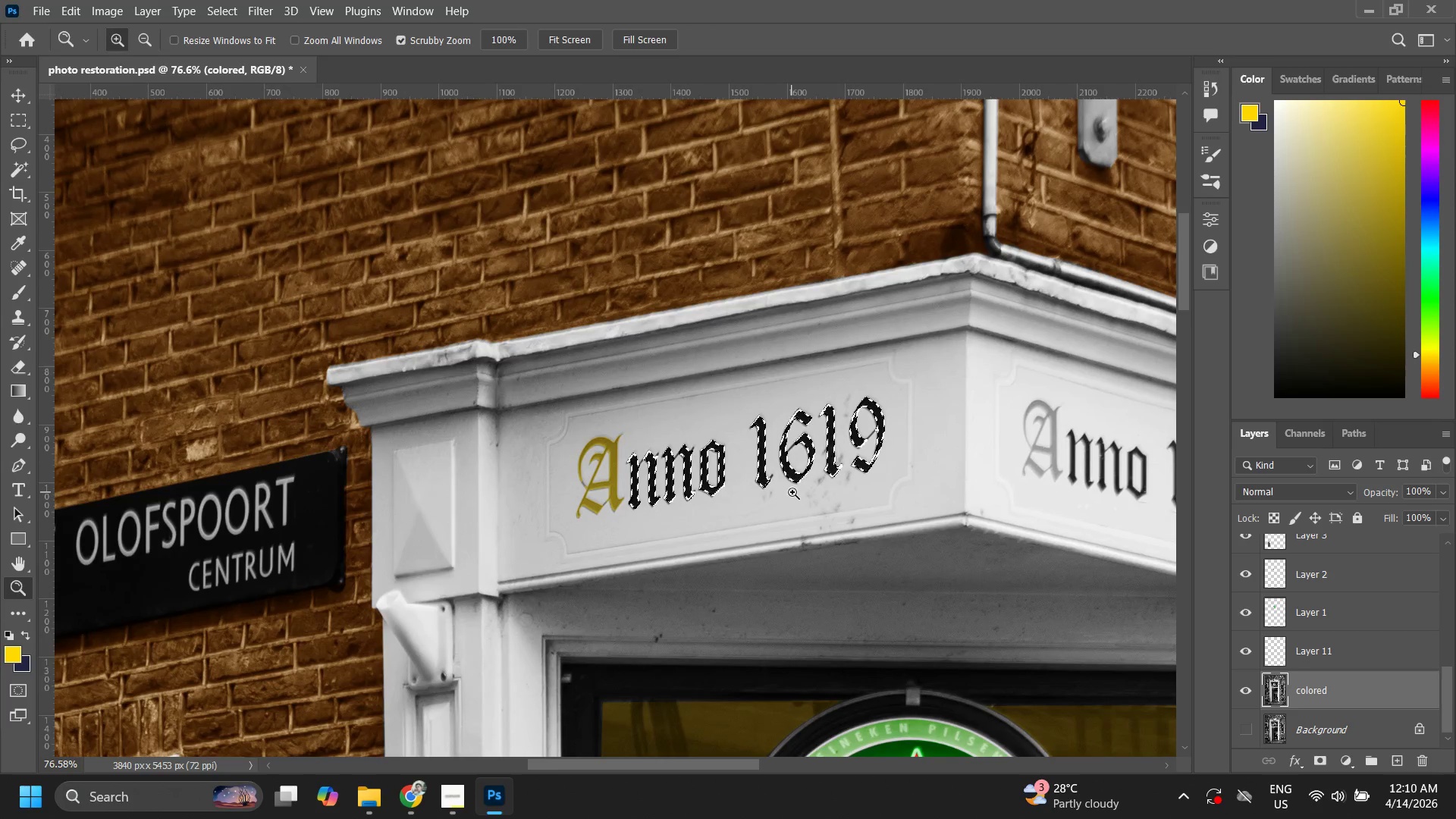 
hold_key(key=Space, duration=0.47)
 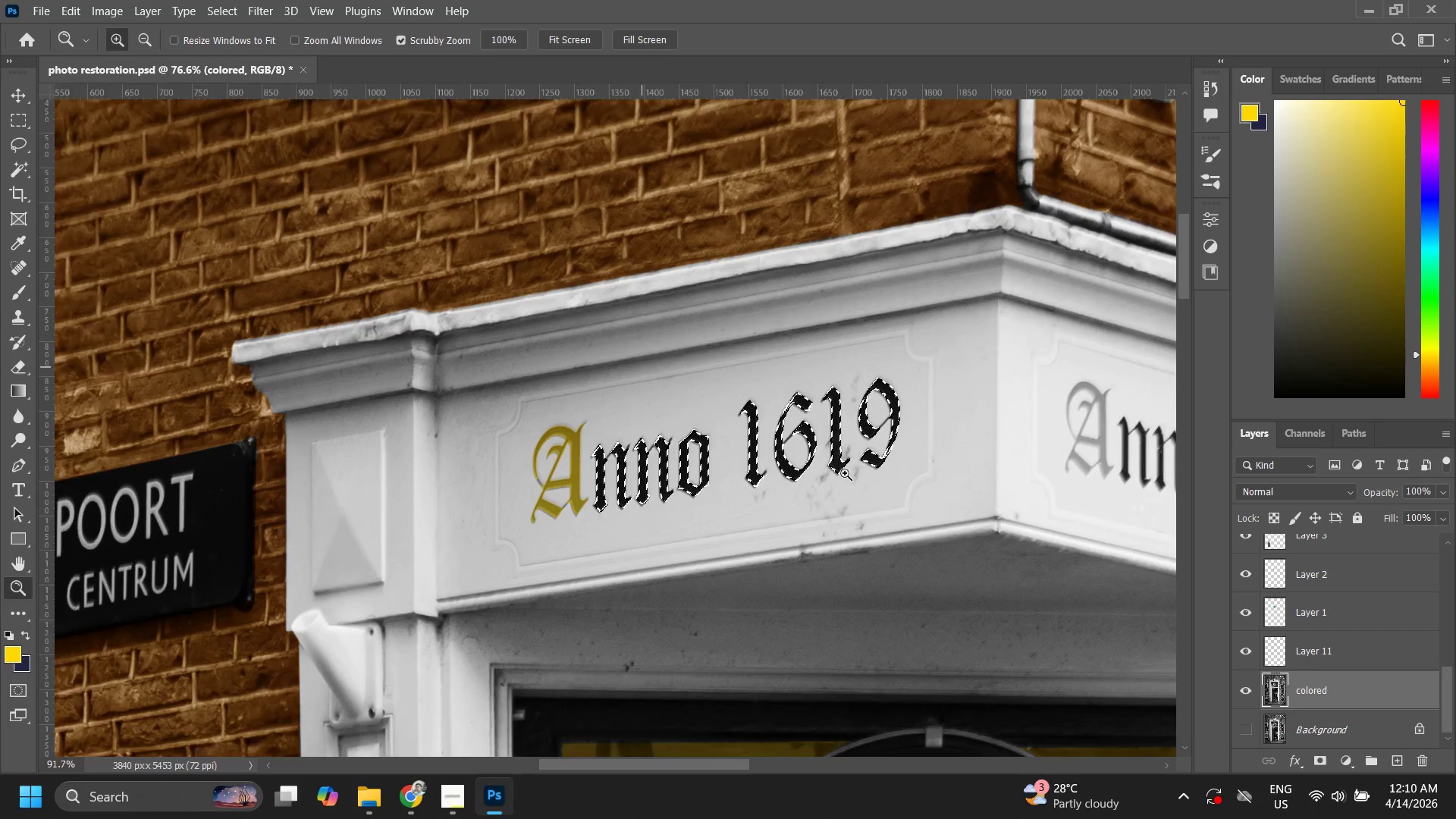 
left_click_drag(start_coordinate=[991, 419], to_coordinate=[792, 492])
 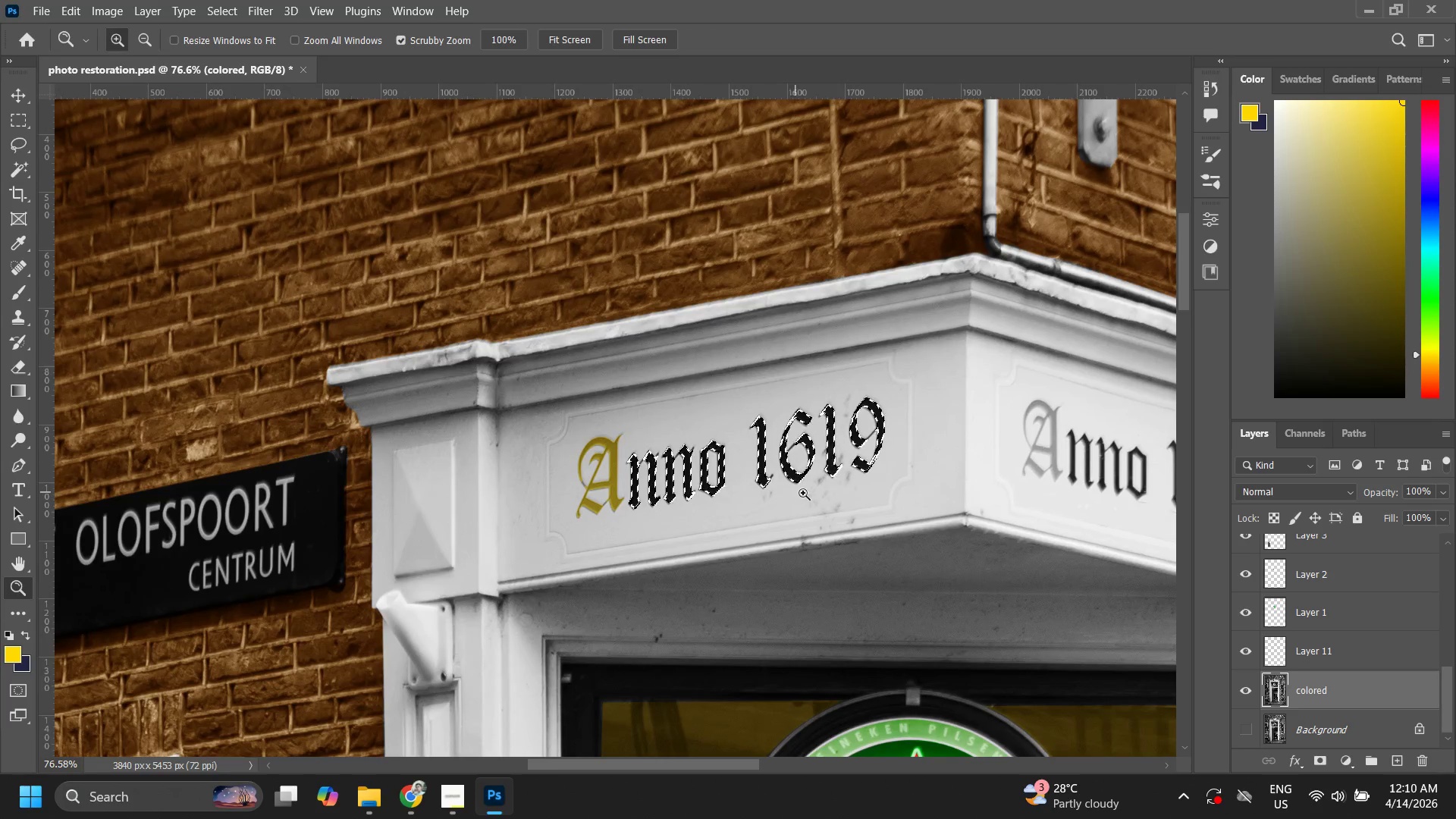 
left_click_drag(start_coordinate=[807, 492], to_coordinate=[847, 470])
 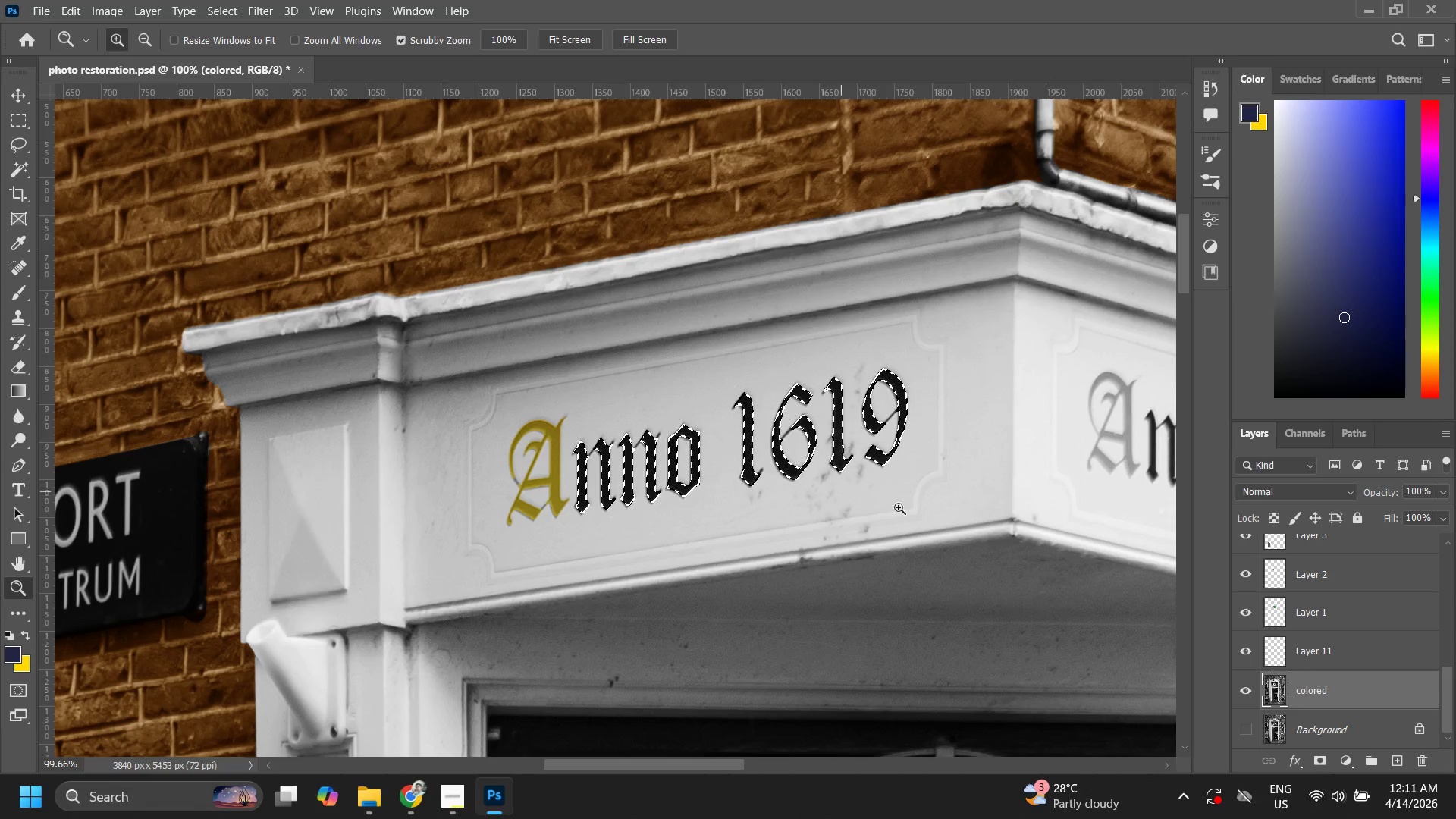 
left_click([1345, 654])
 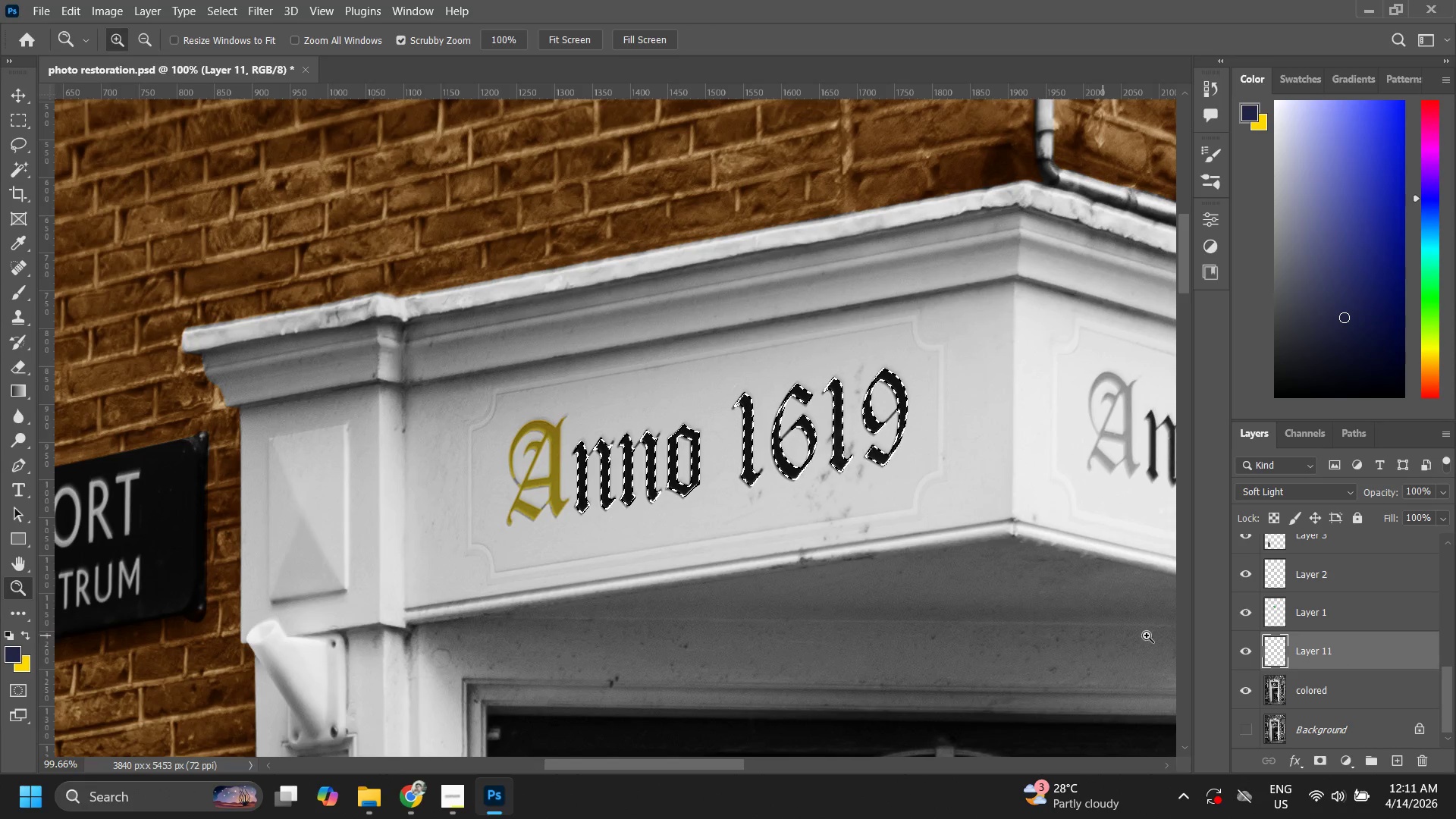 
key(B)
 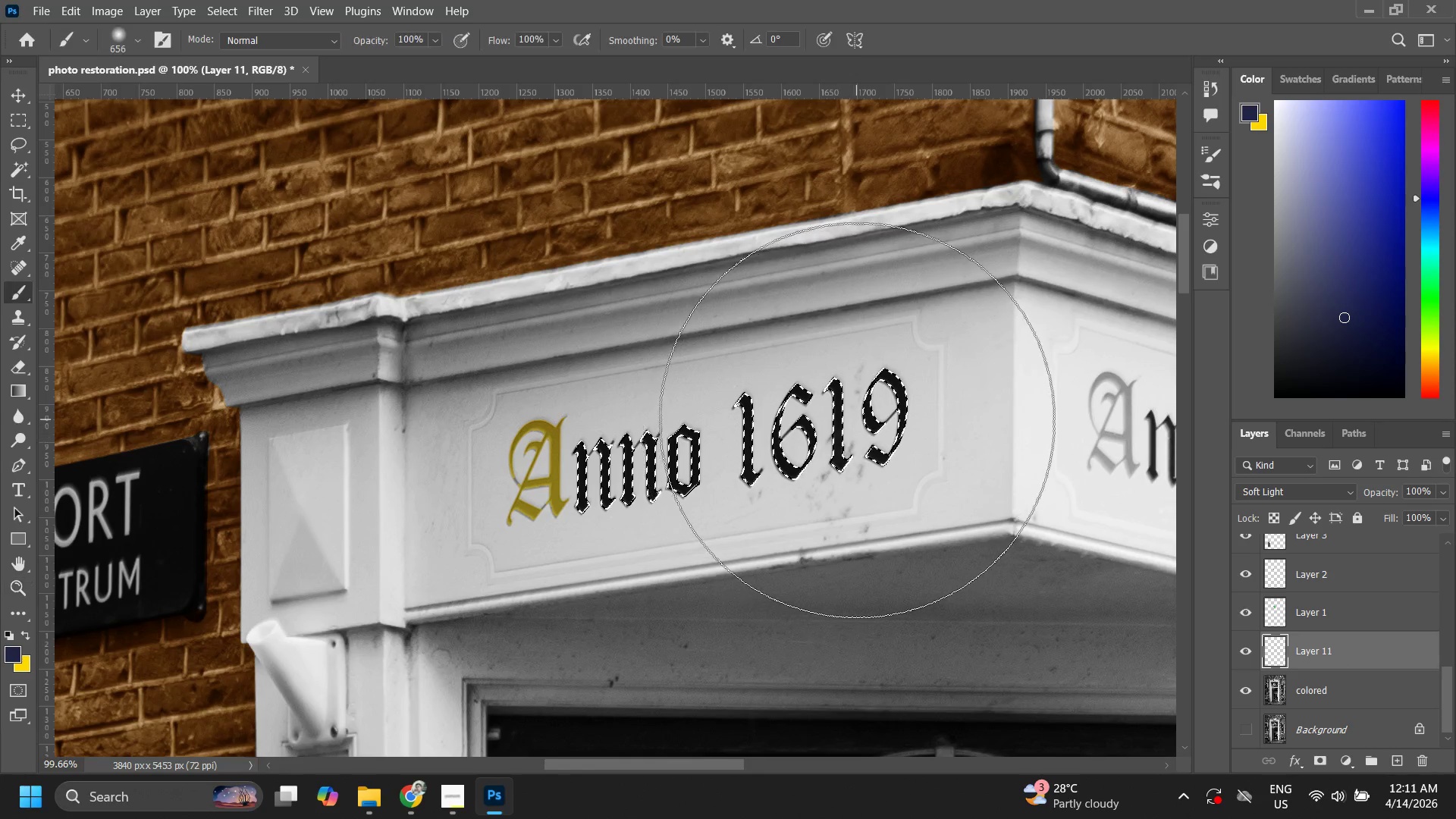 
left_click_drag(start_coordinate=[848, 425], to_coordinate=[824, 458])
 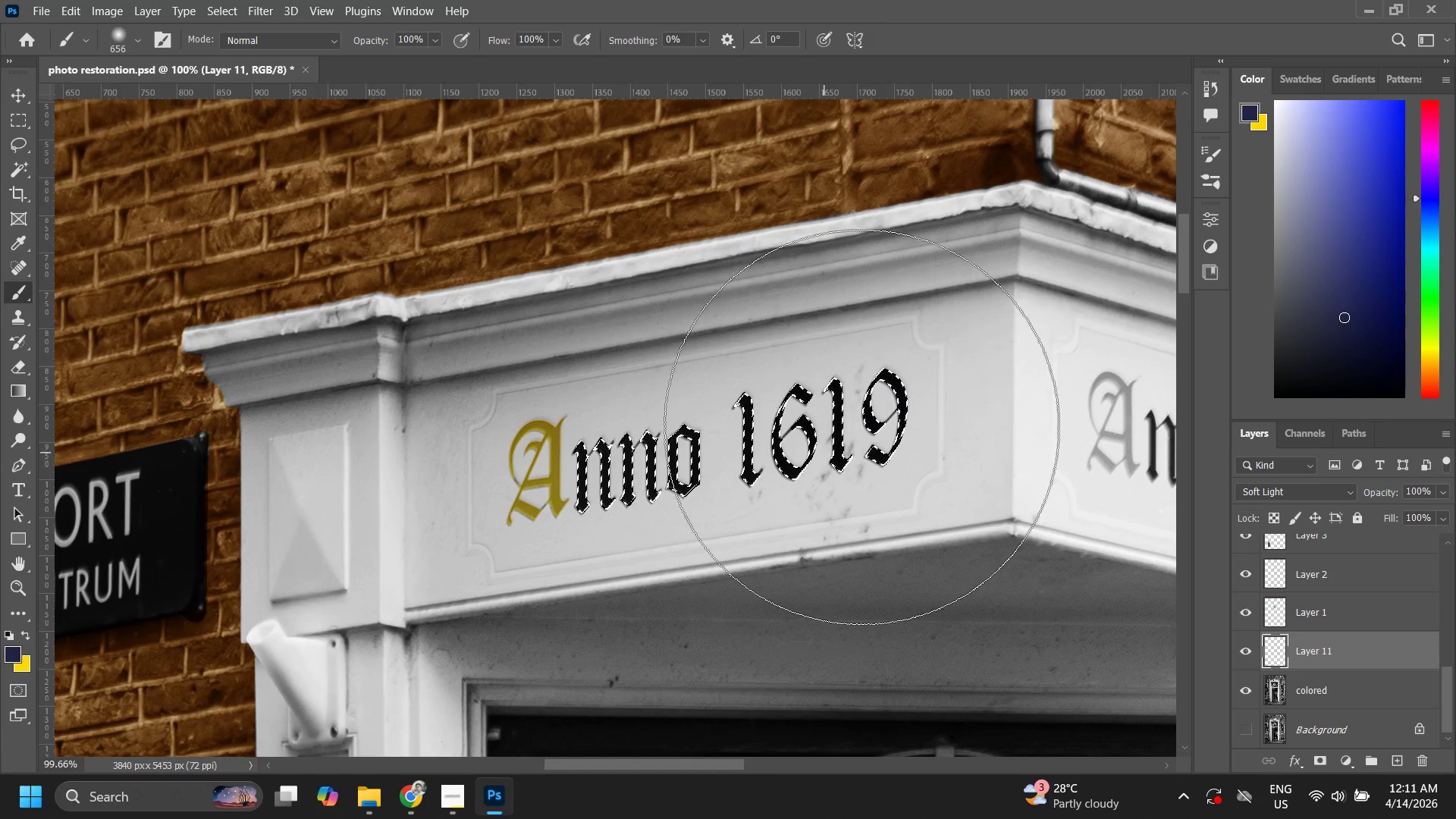 
left_click_drag(start_coordinate=[861, 428], to_coordinate=[500, 506])
 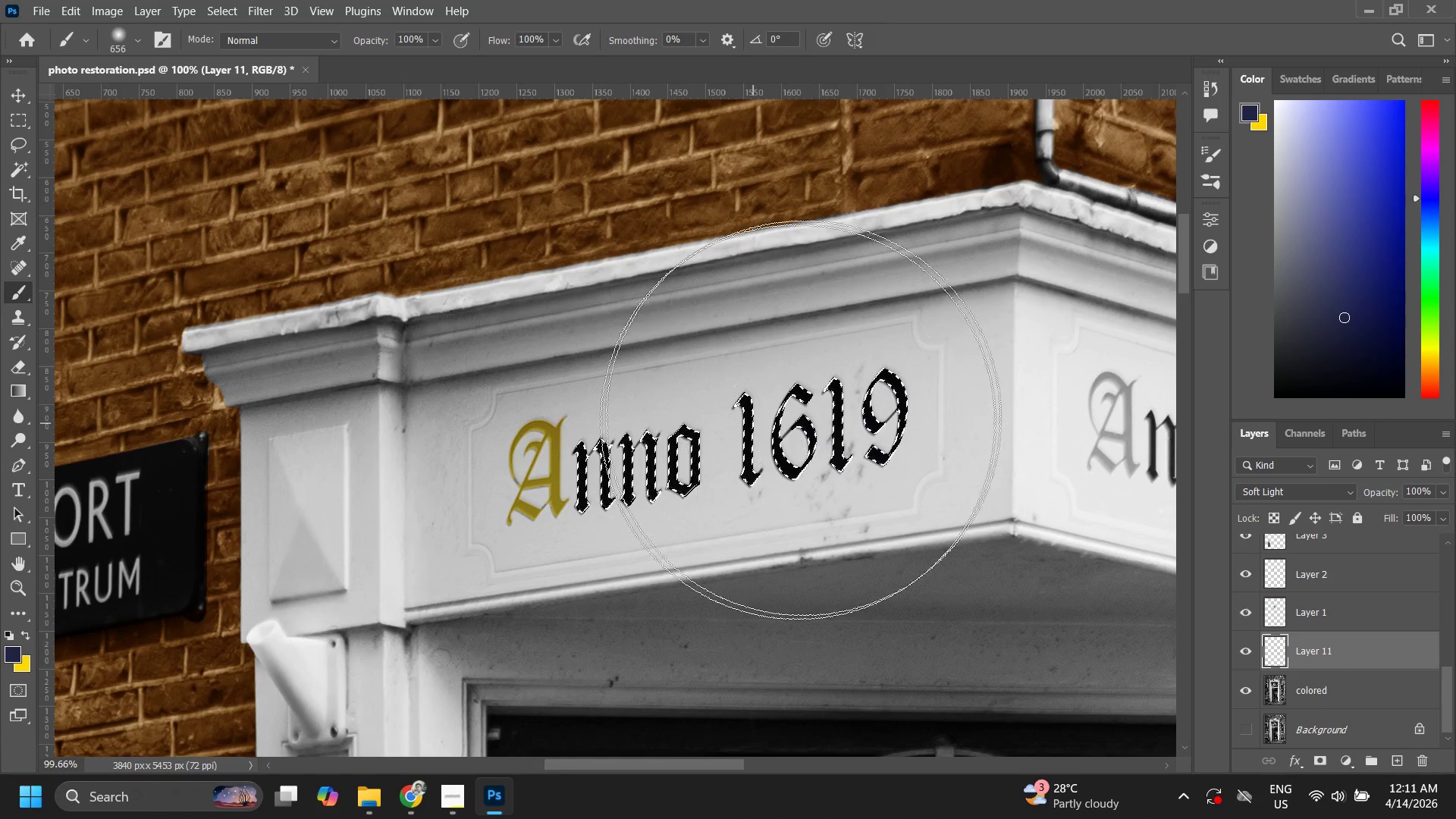 
left_click_drag(start_coordinate=[803, 418], to_coordinate=[560, 501])
 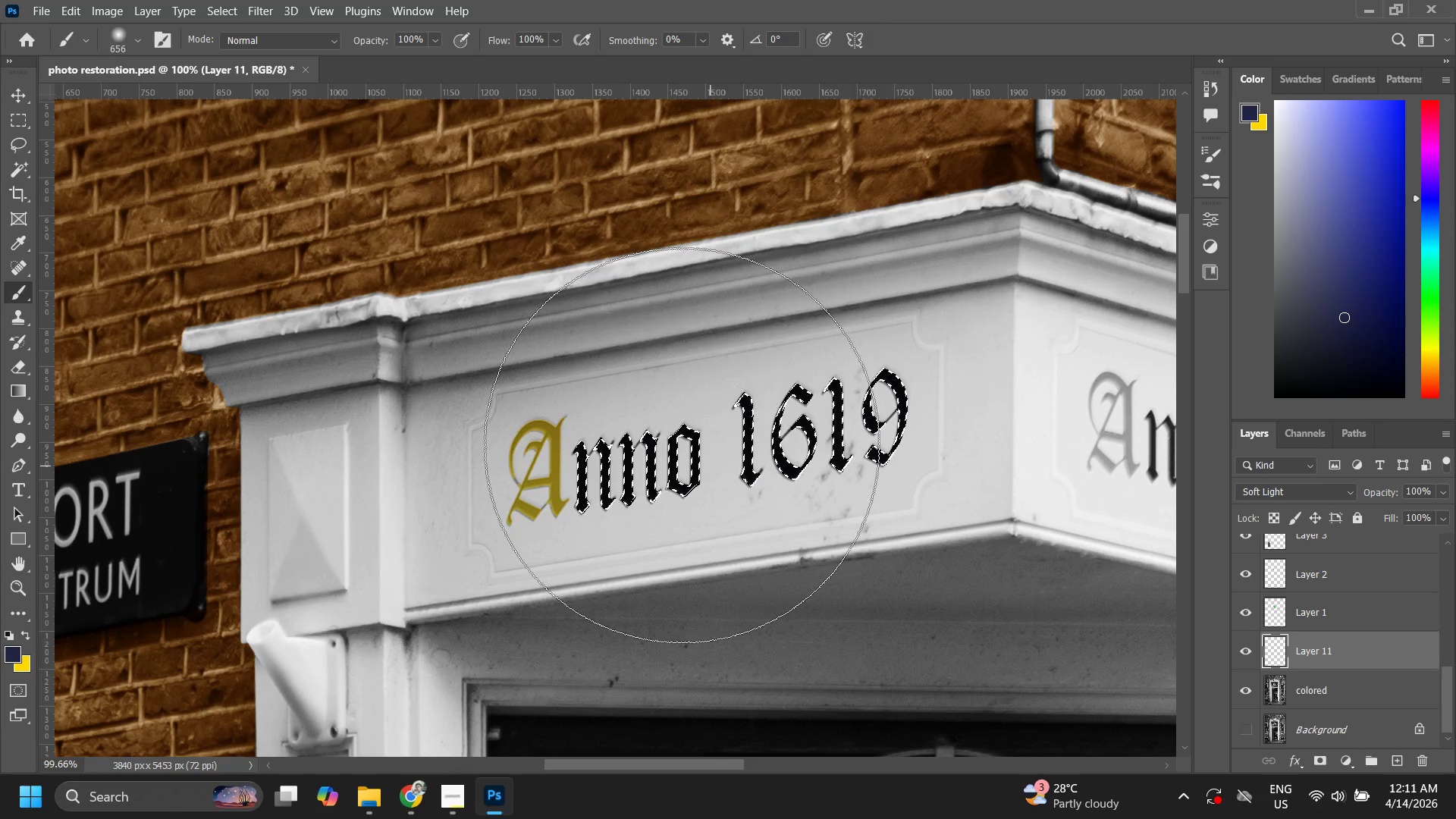 
left_click_drag(start_coordinate=[764, 419], to_coordinate=[501, 516])
 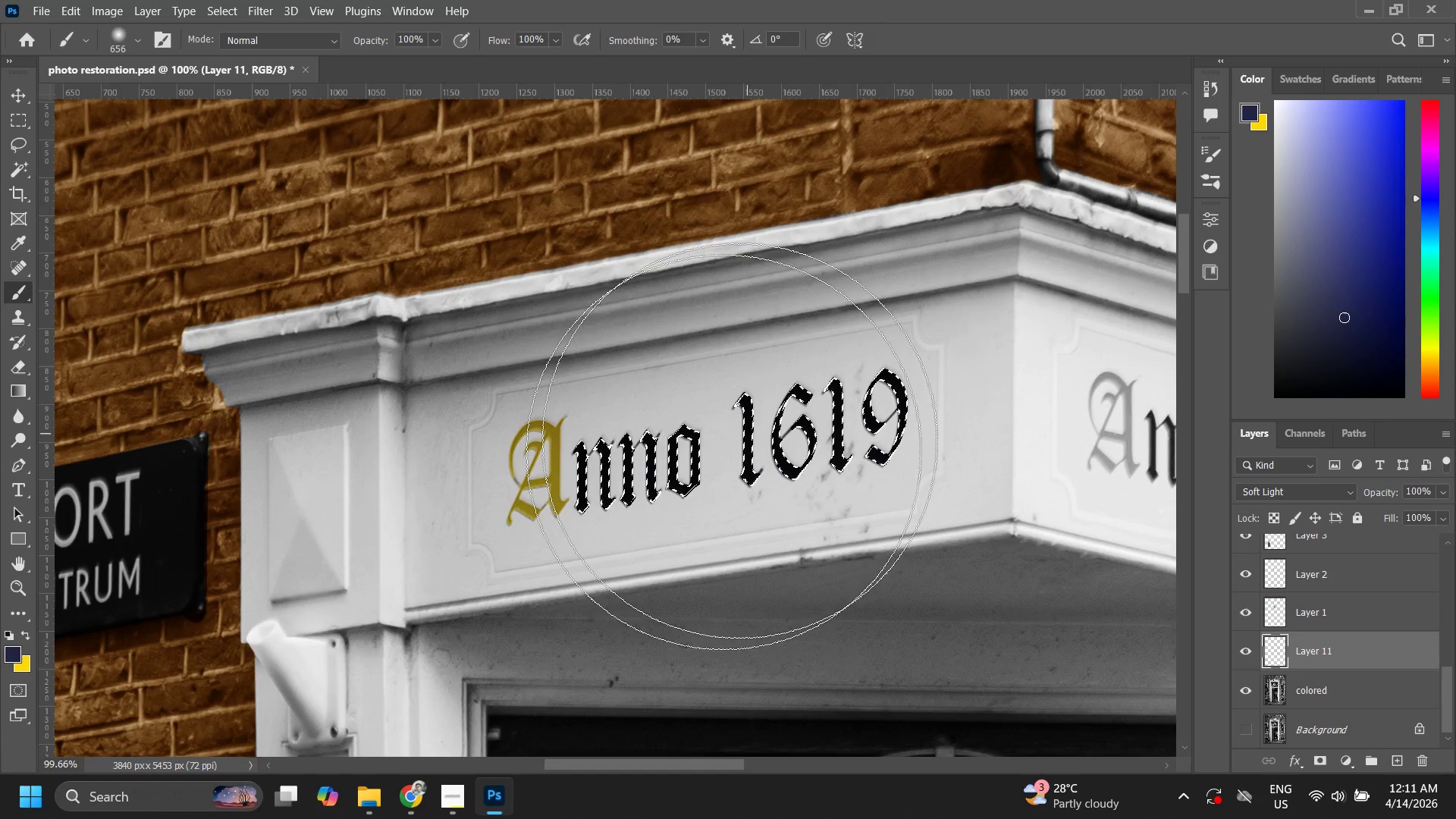 
left_click_drag(start_coordinate=[747, 435], to_coordinate=[611, 503])
 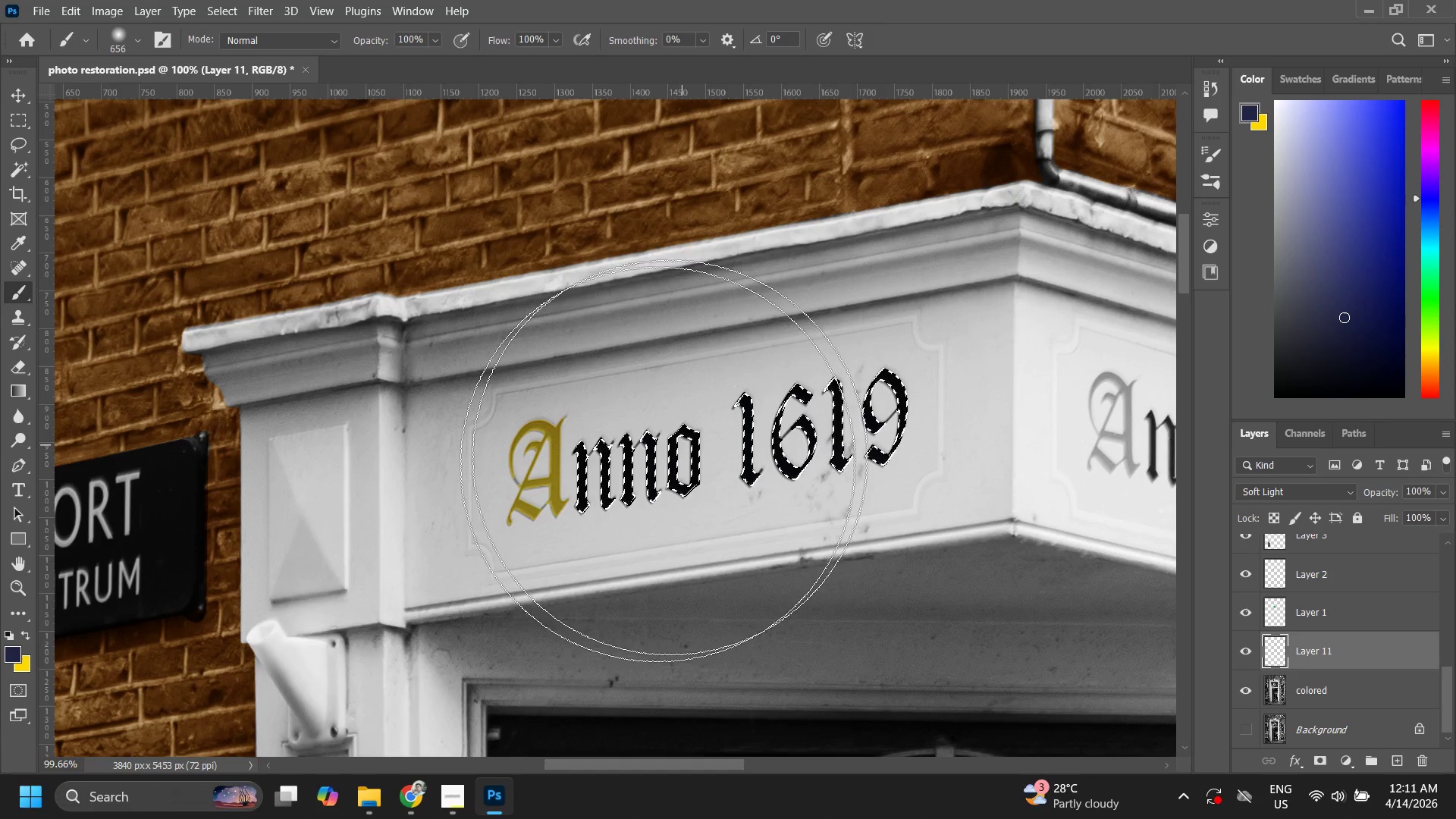 
left_click_drag(start_coordinate=[682, 446], to_coordinate=[638, 478])
 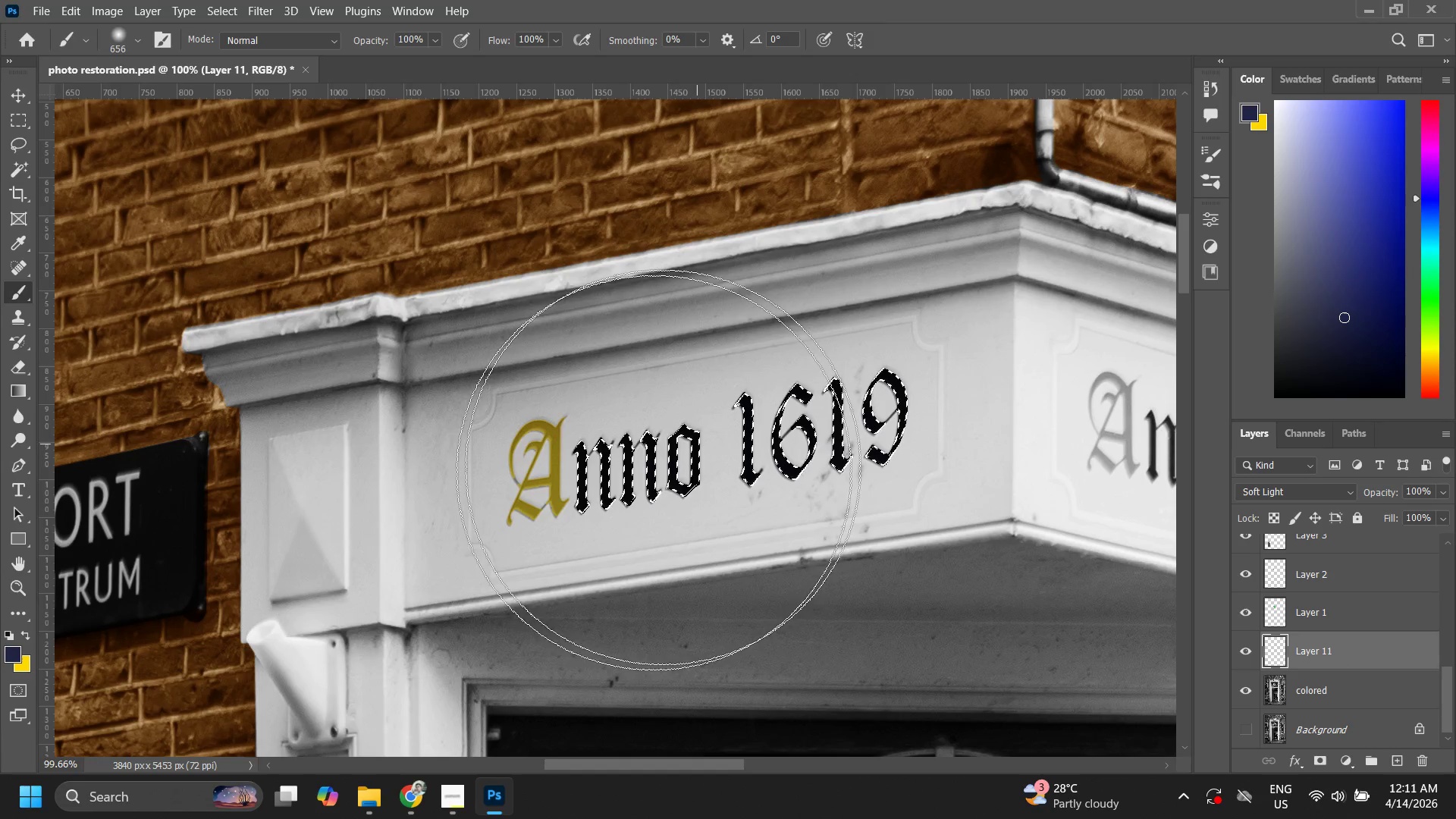 
left_click_drag(start_coordinate=[698, 444], to_coordinate=[649, 477])
 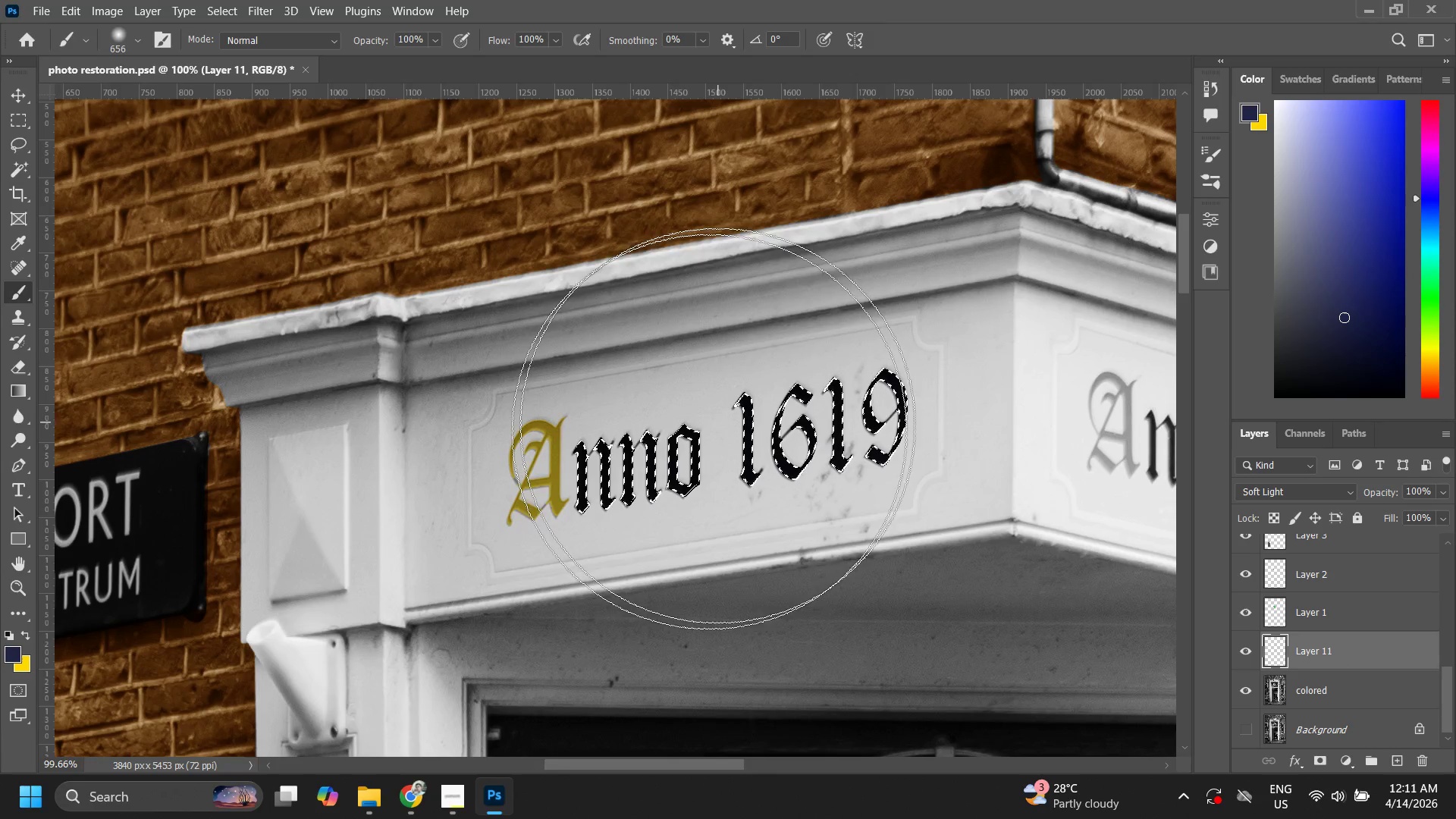 
left_click_drag(start_coordinate=[719, 423], to_coordinate=[677, 450])
 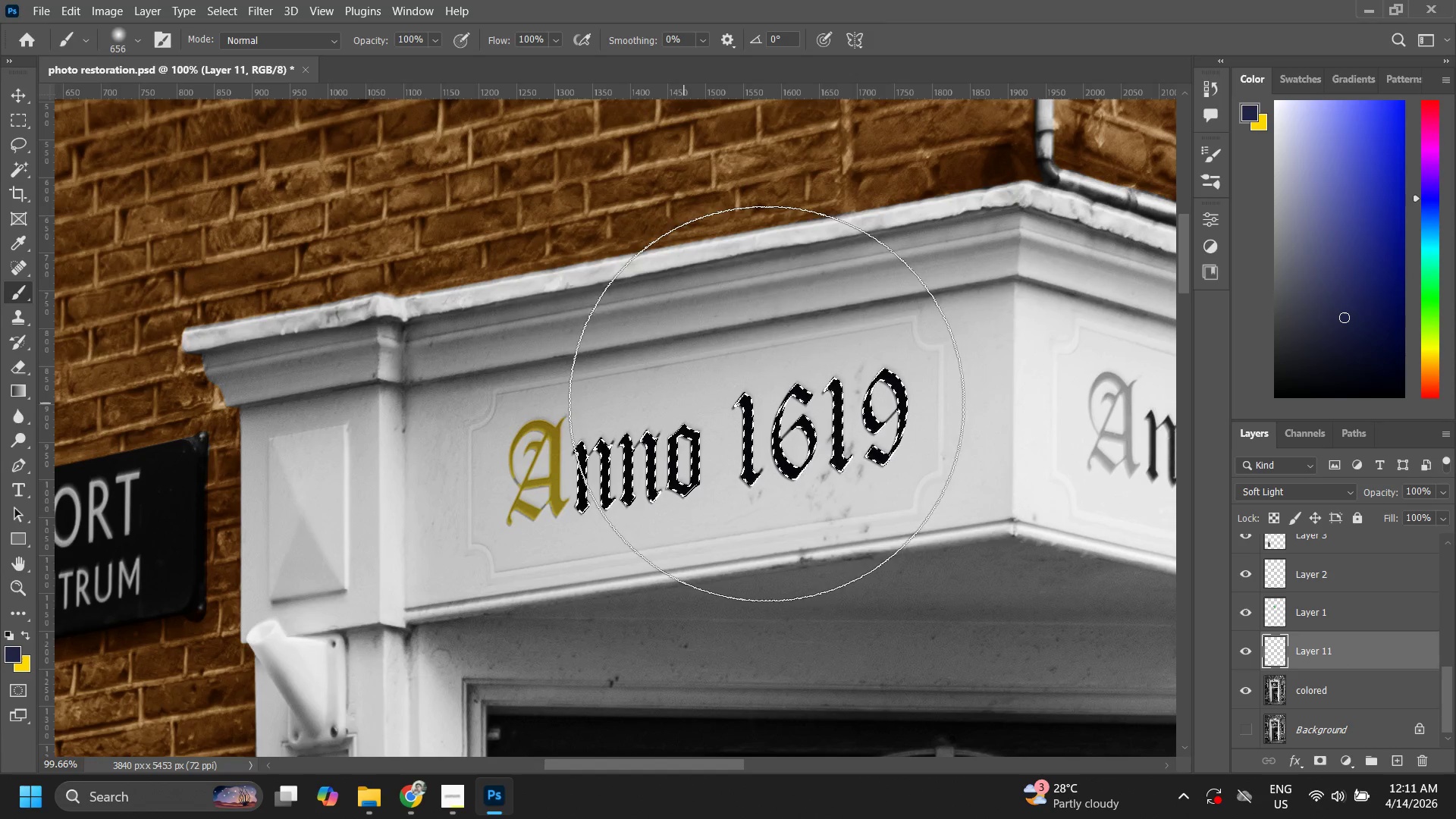 
left_click_drag(start_coordinate=[767, 403], to_coordinate=[592, 477])
 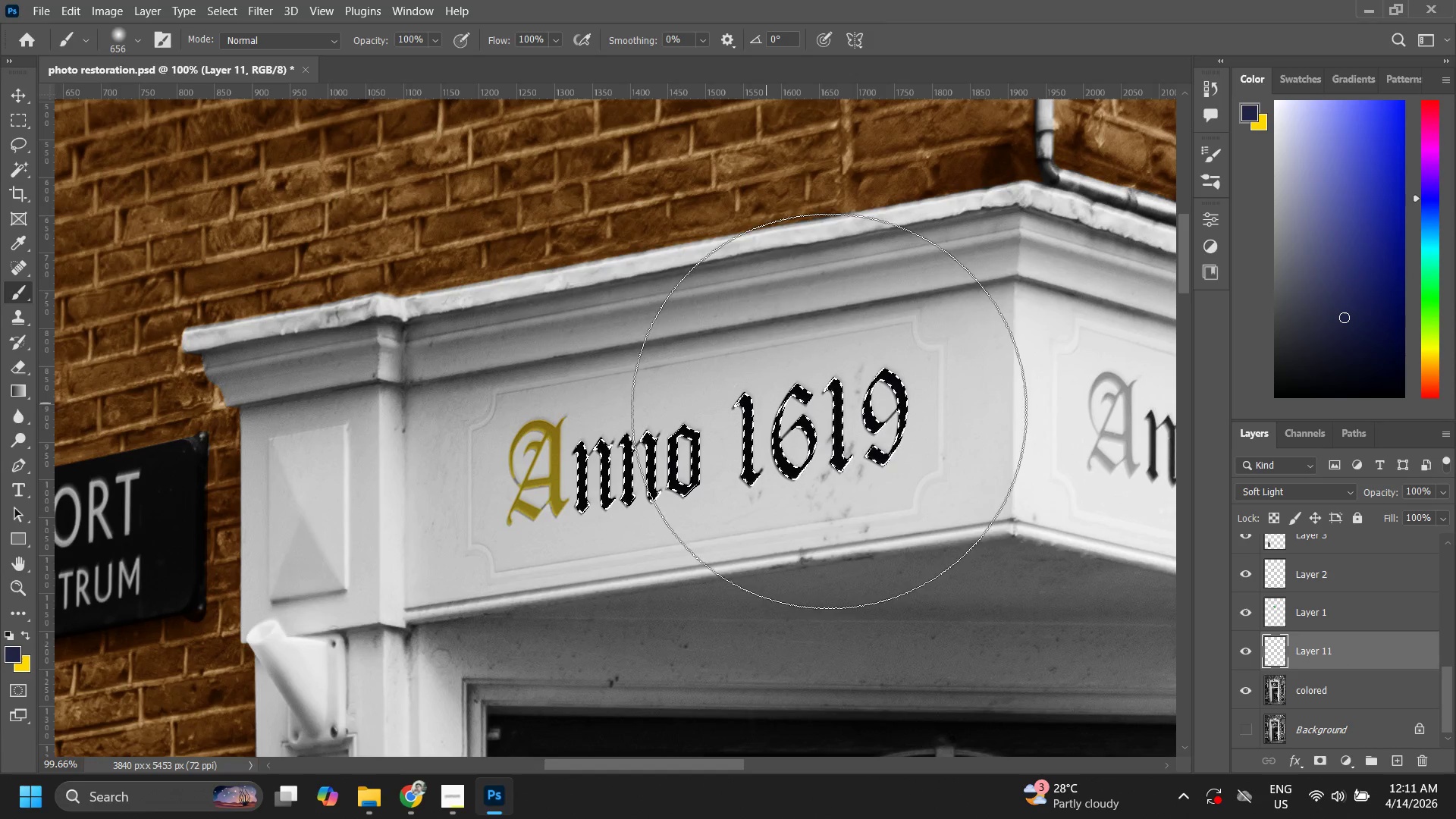 
left_click_drag(start_coordinate=[826, 414], to_coordinate=[610, 487])
 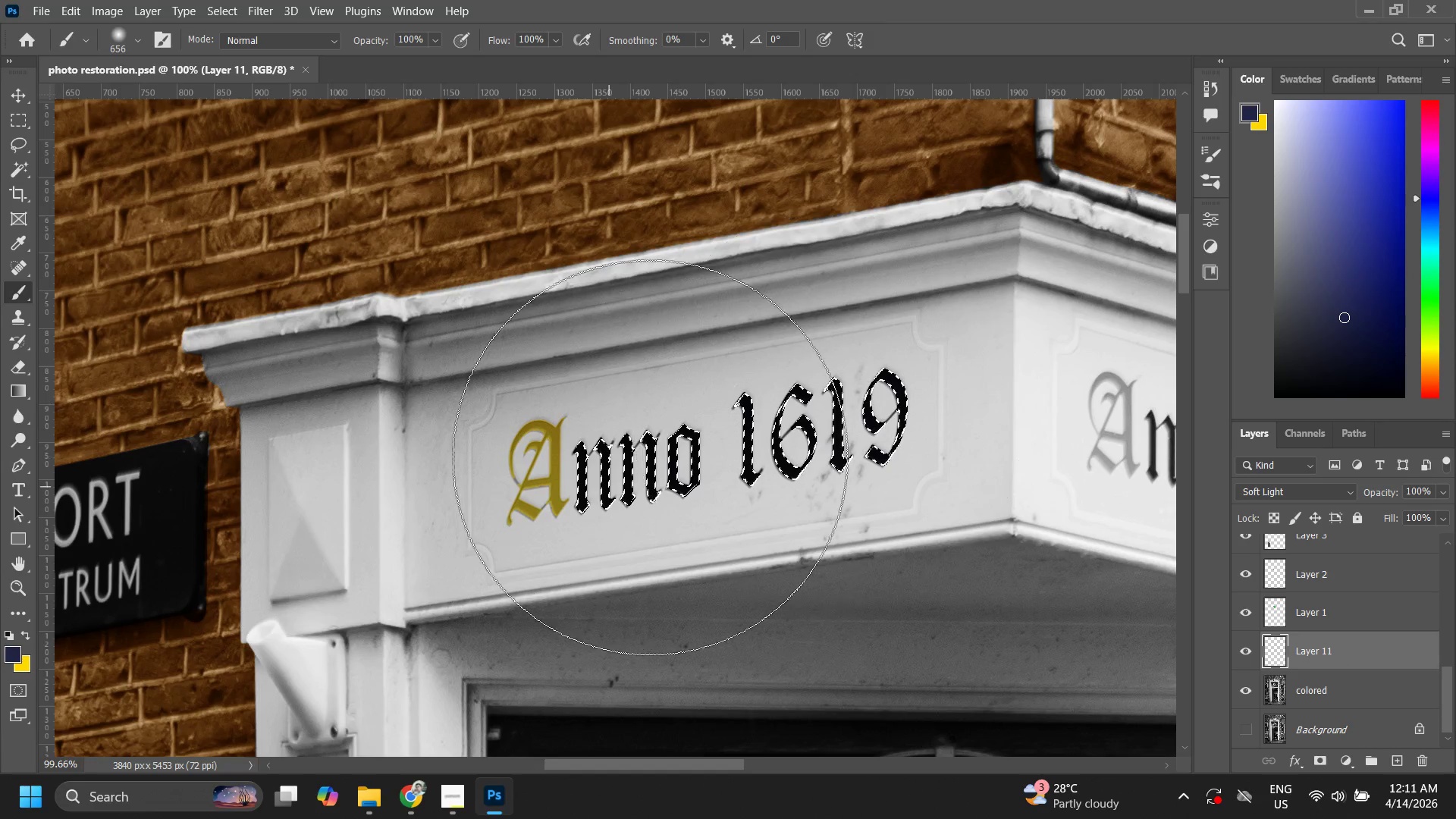 
key(Control+ControlLeft)
 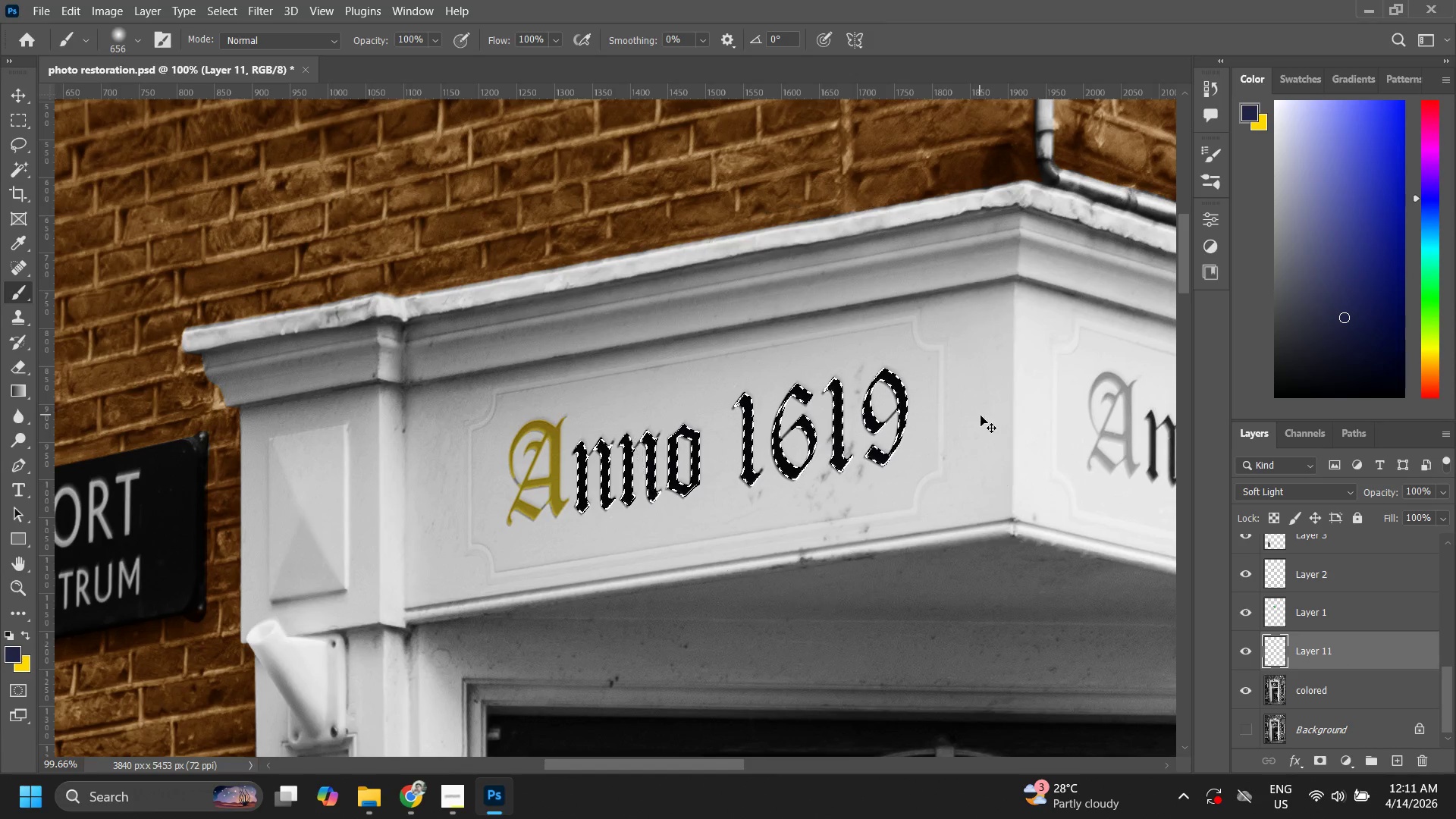 
key(Control+D)
 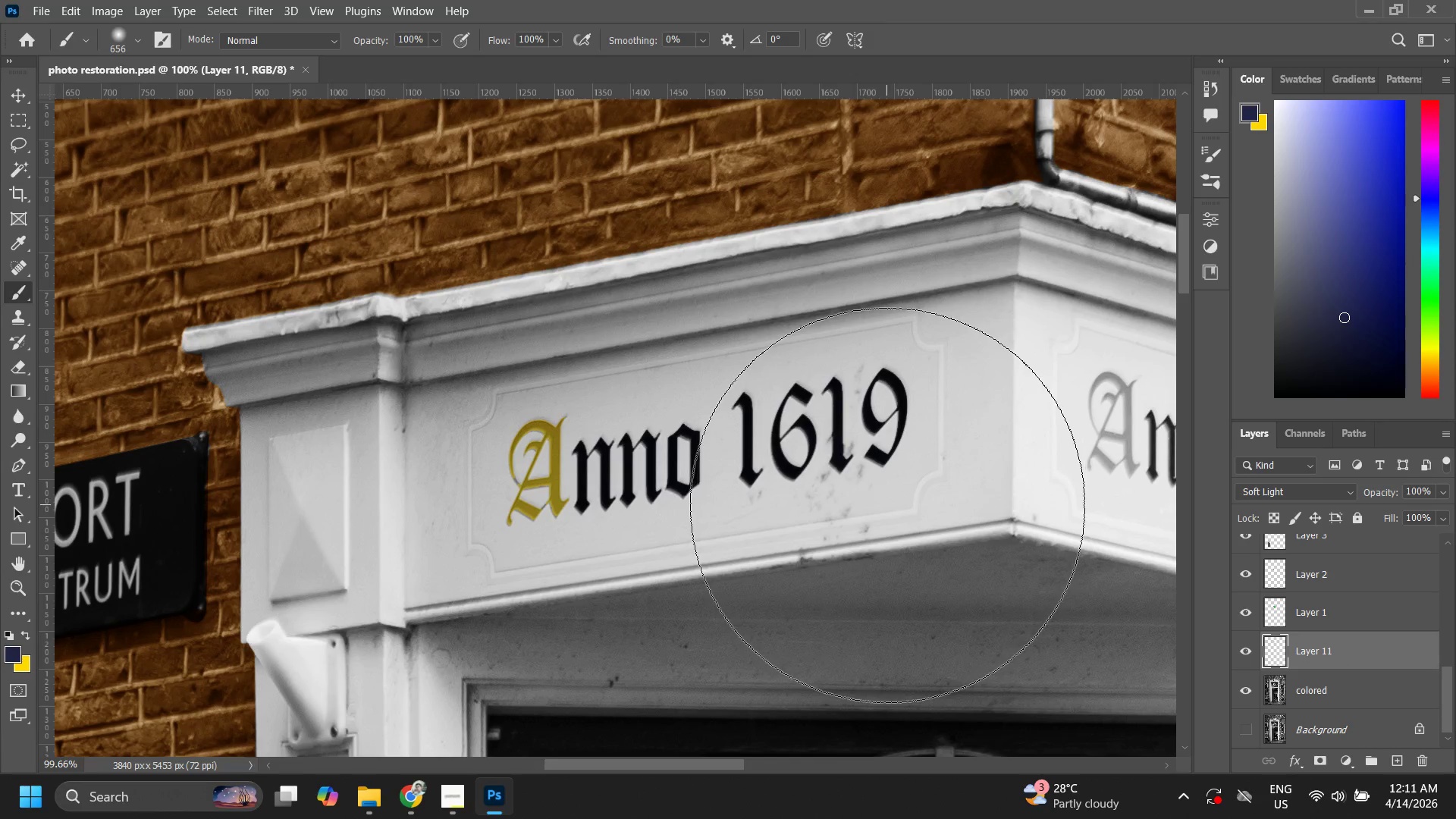 
type(zz)
 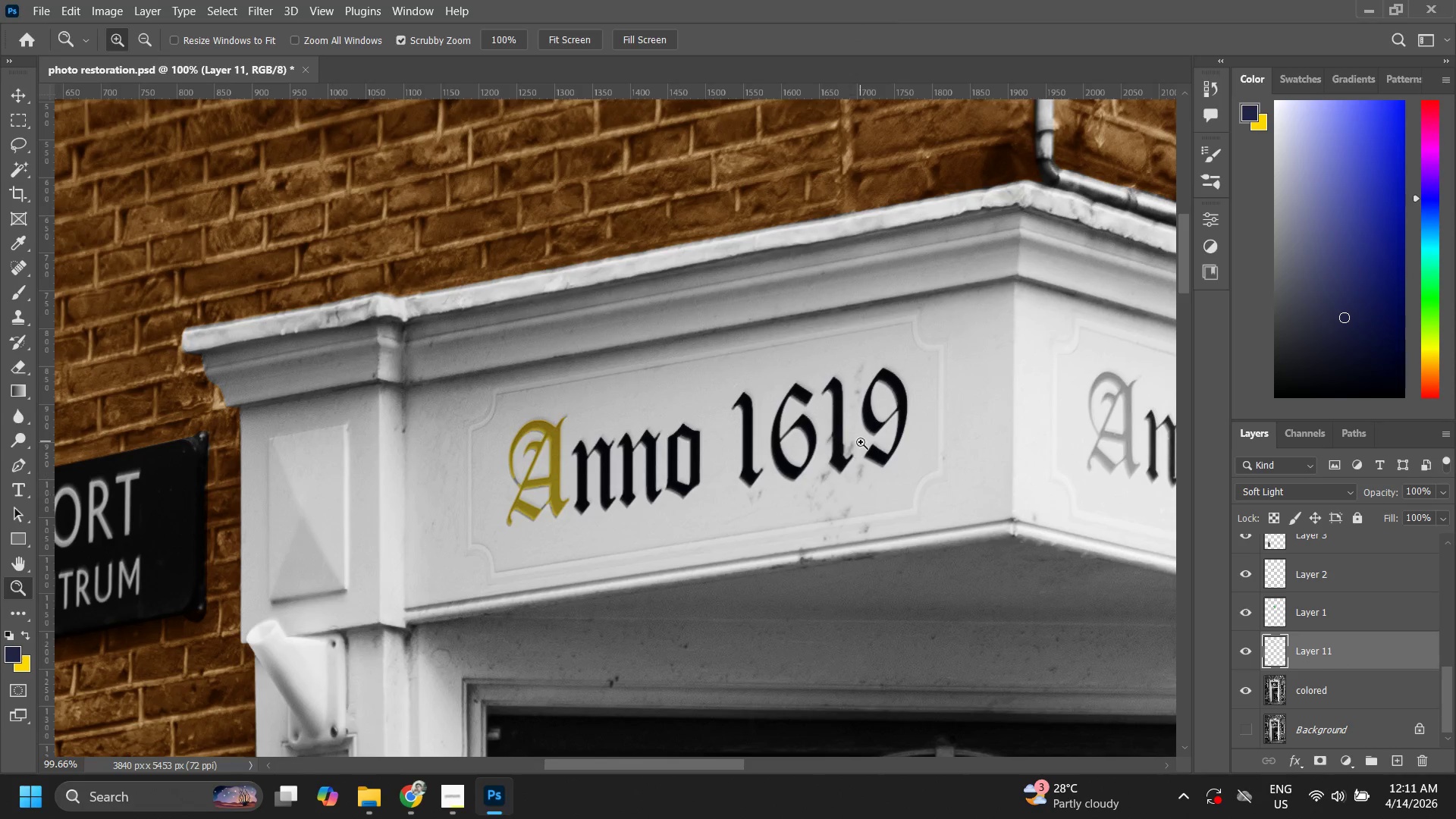 
left_click_drag(start_coordinate=[861, 442], to_coordinate=[830, 463])
 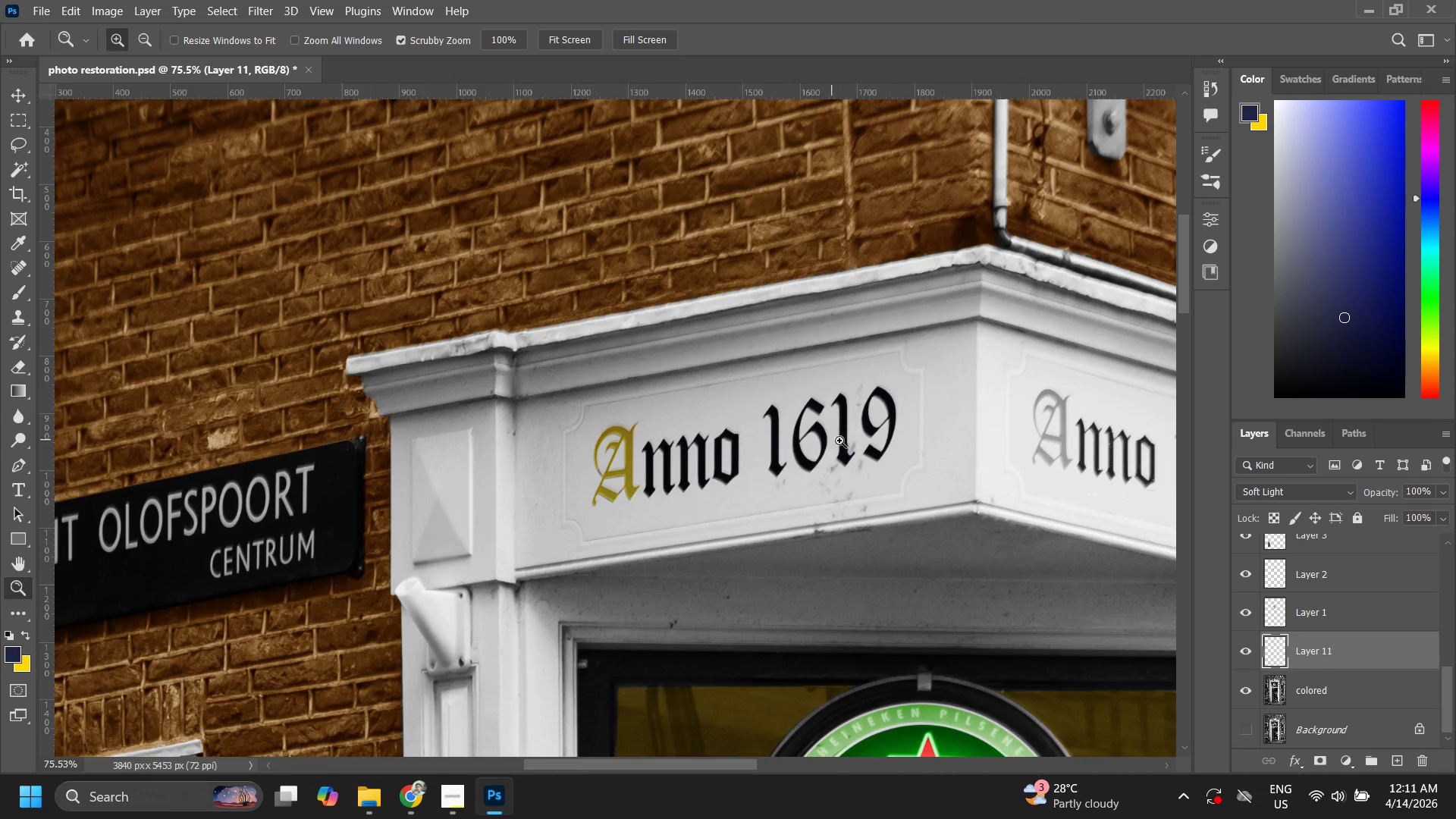 
left_click_drag(start_coordinate=[821, 445], to_coordinate=[796, 460])
 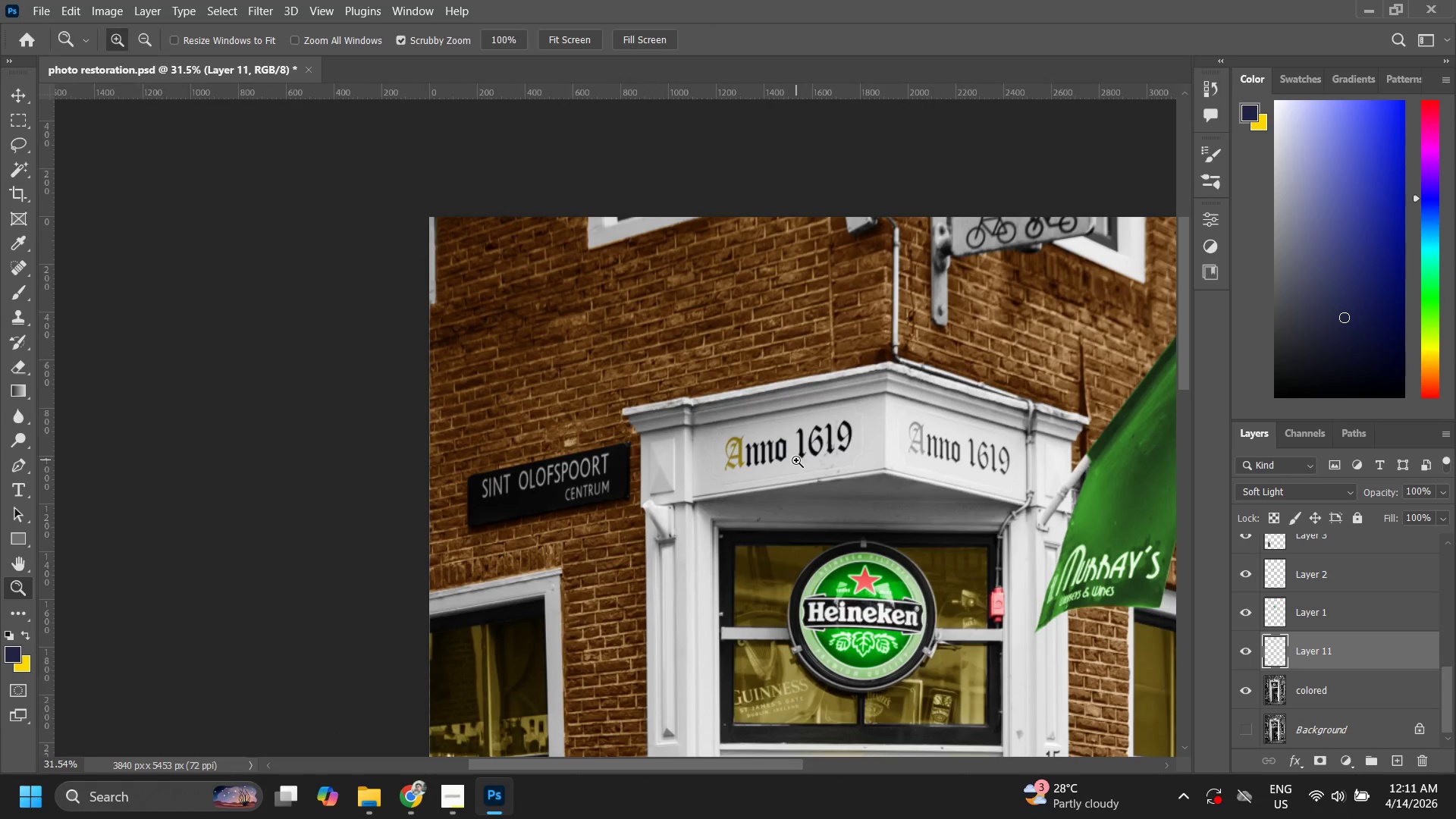 
left_click_drag(start_coordinate=[805, 462], to_coordinate=[884, 440])
 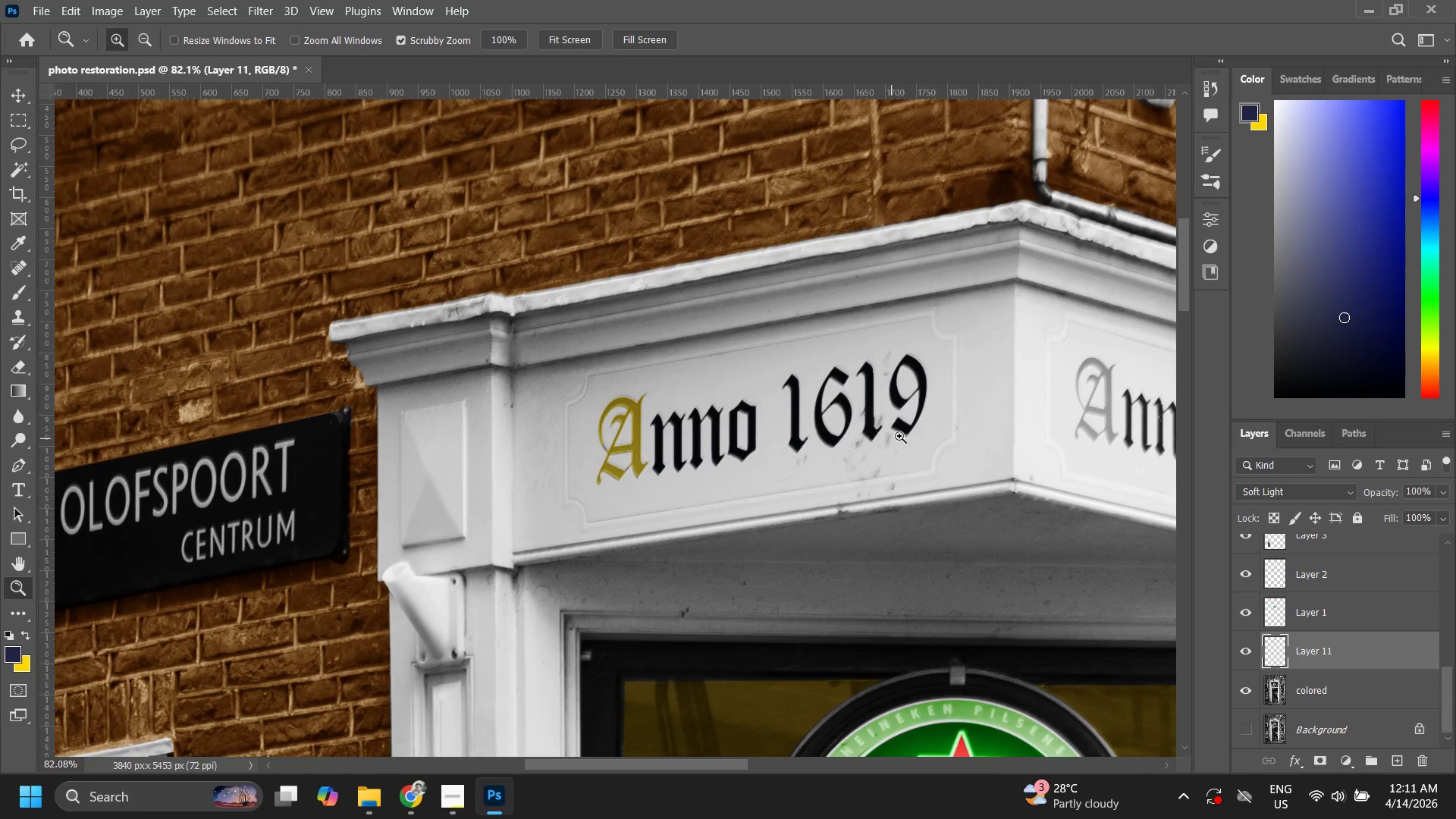 
left_click_drag(start_coordinate=[1084, 372], to_coordinate=[1122, 346])
 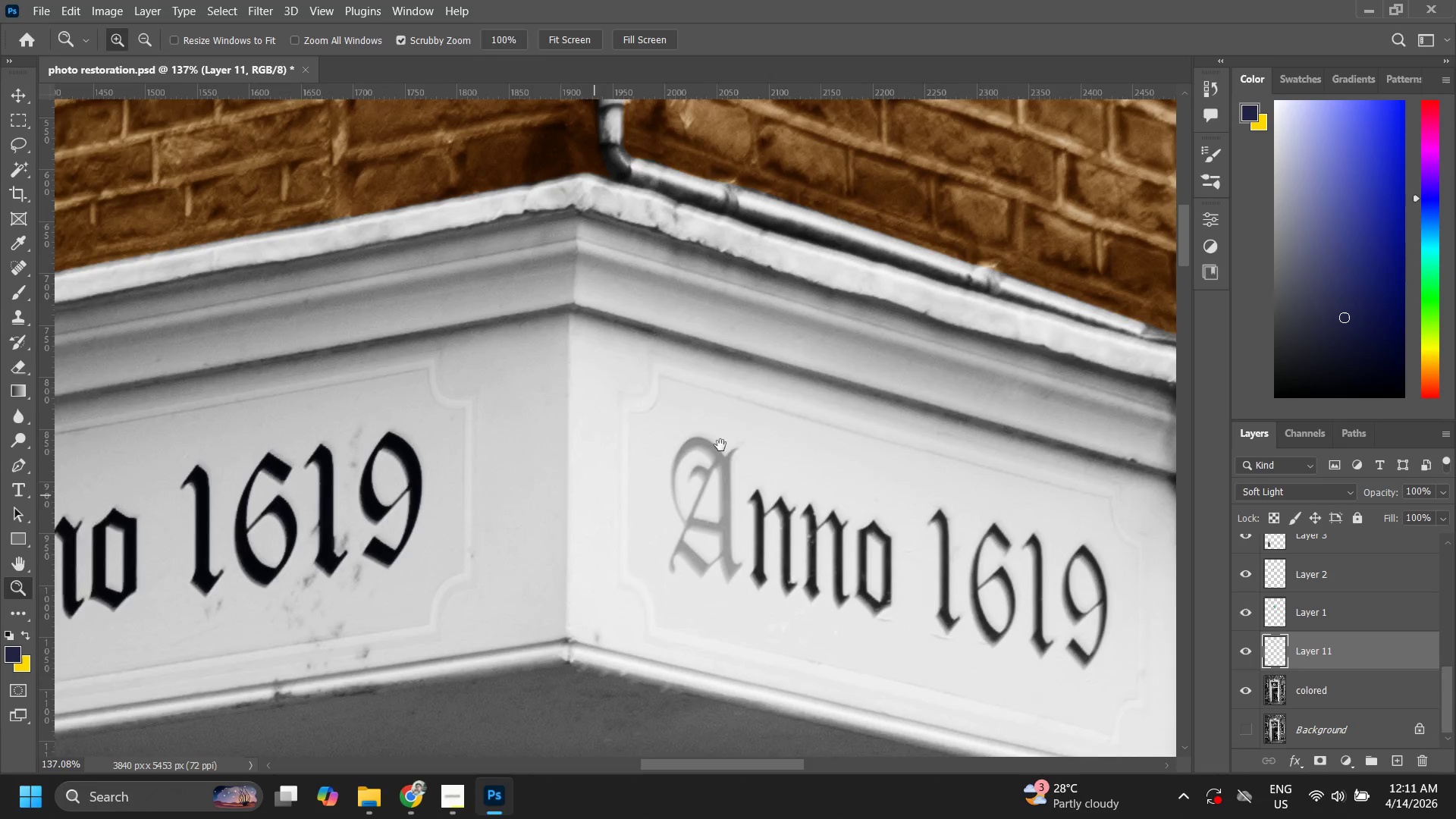 
hold_key(key=Space, duration=0.56)
 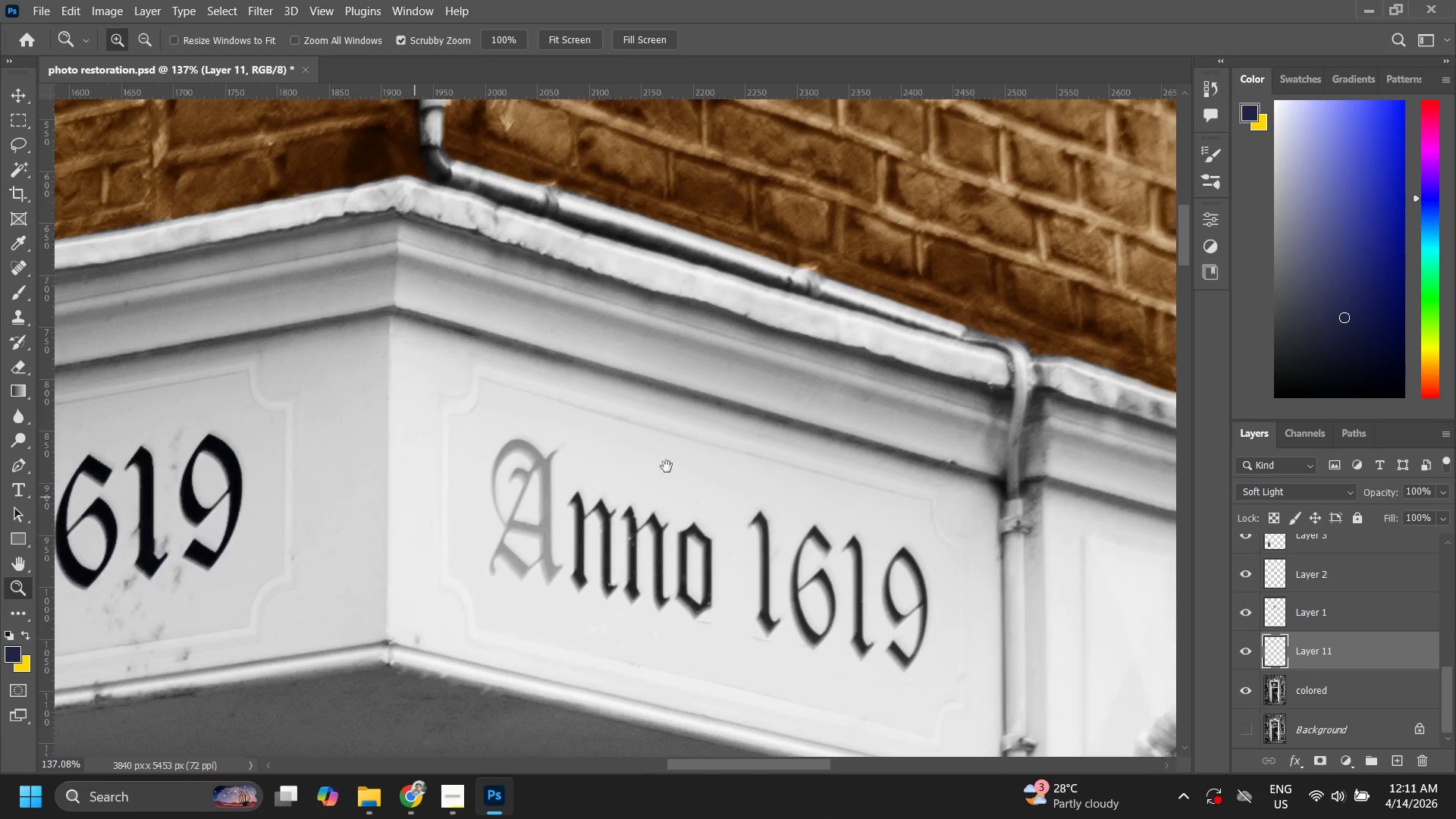 
left_click_drag(start_coordinate=[1102, 355], to_coordinate=[720, 444])
 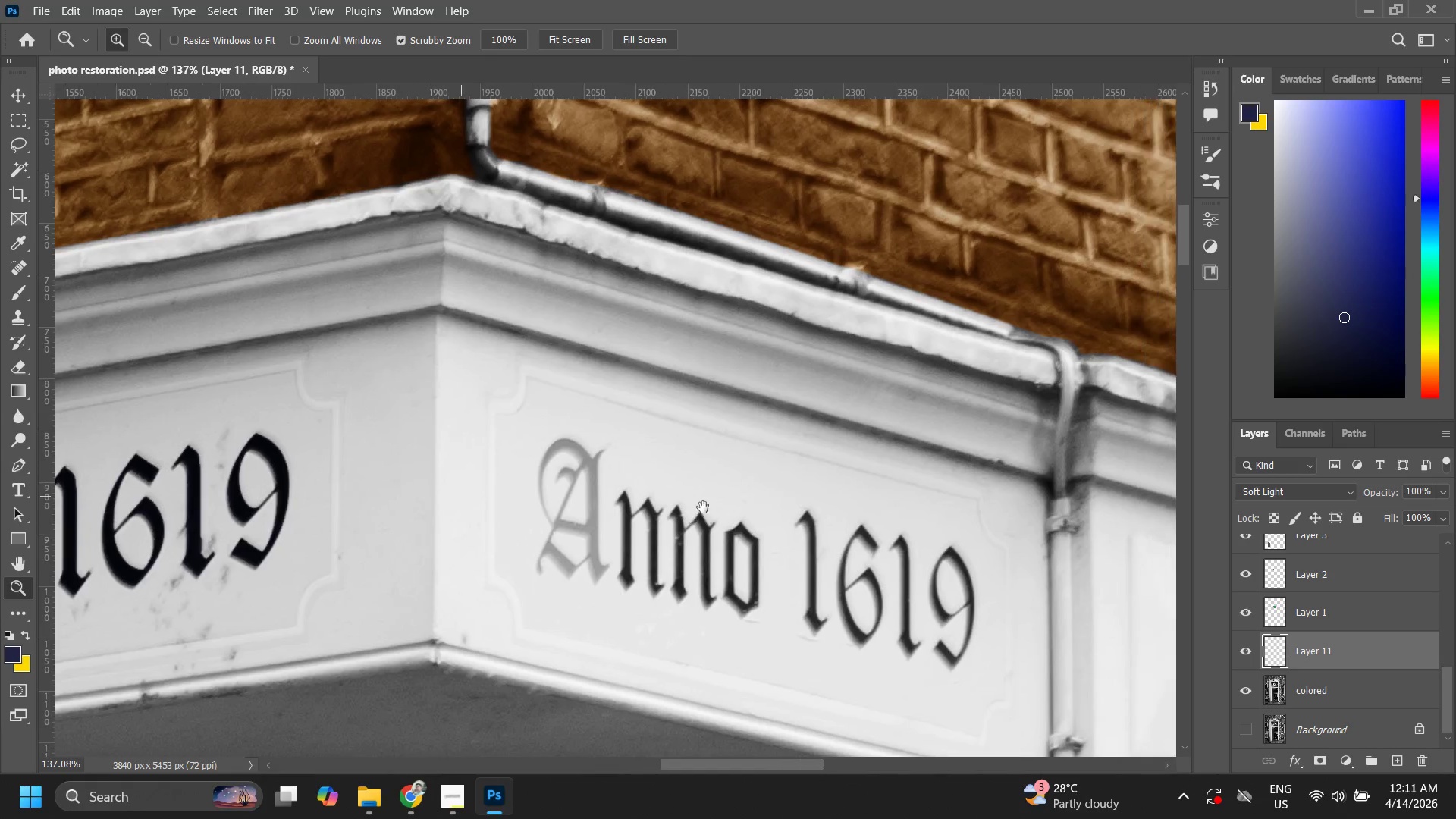 
left_click_drag(start_coordinate=[625, 498], to_coordinate=[714, 429])
 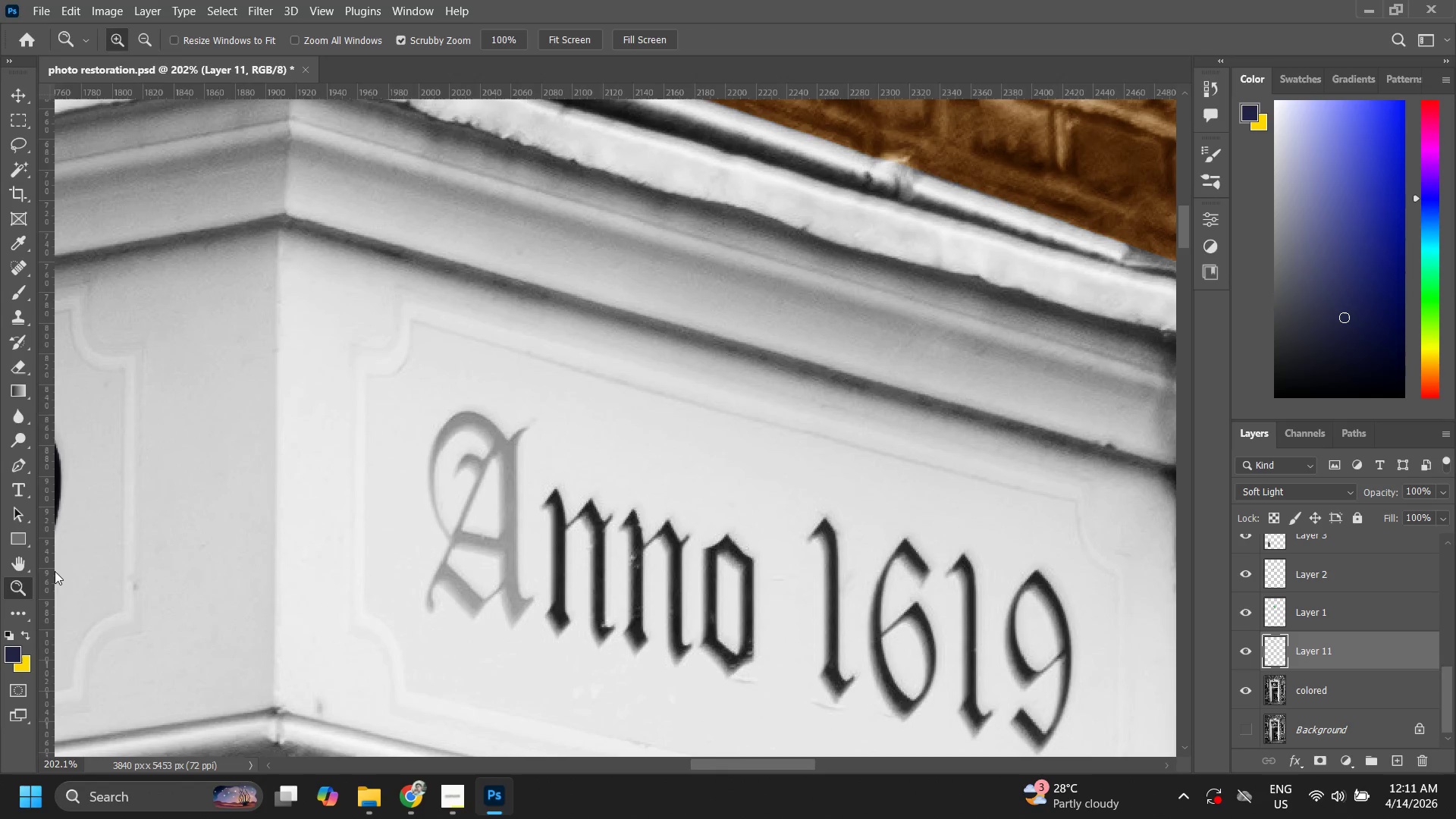 
key(W)
 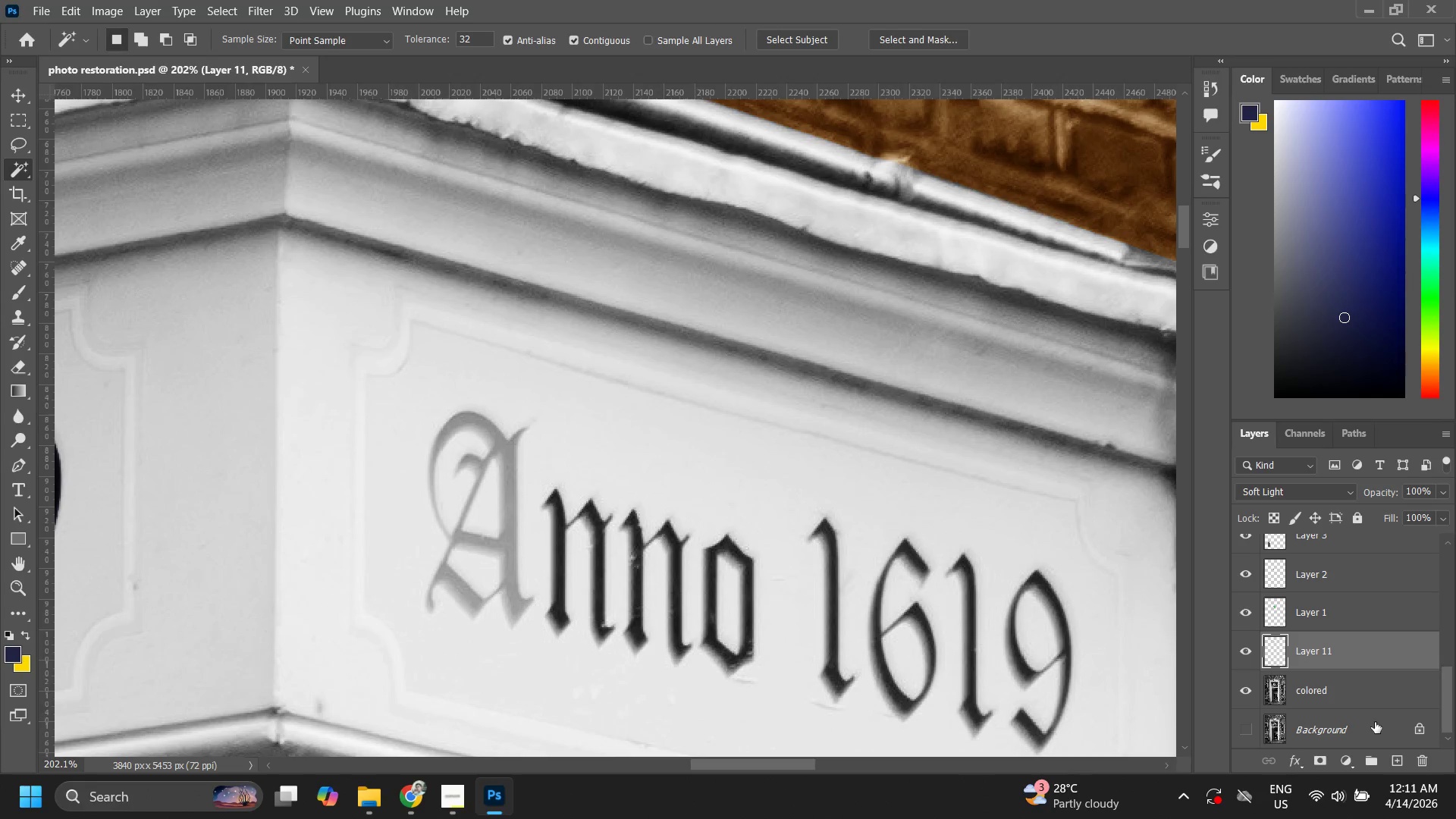 
left_click([1323, 695])
 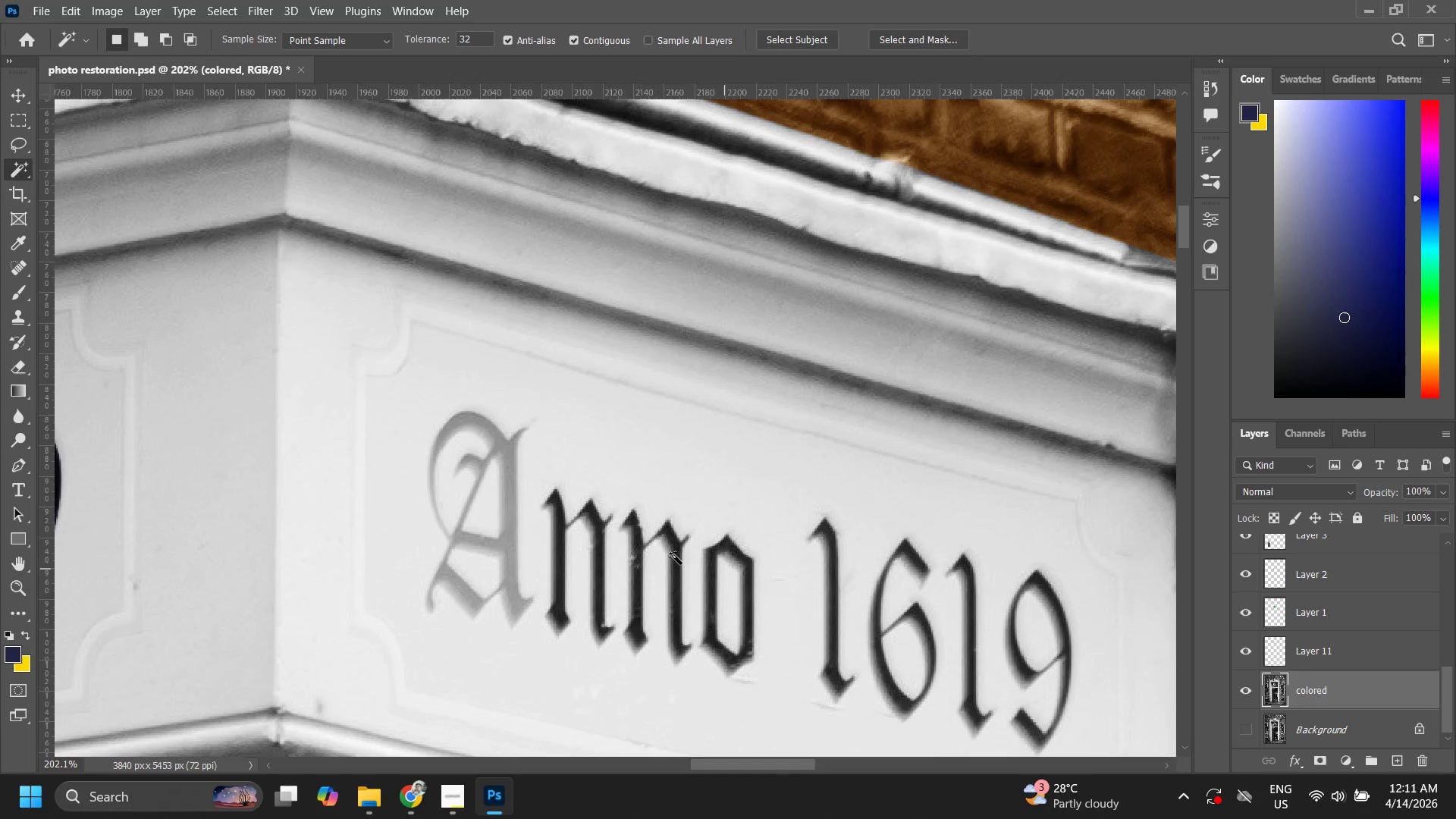 
key(W)
 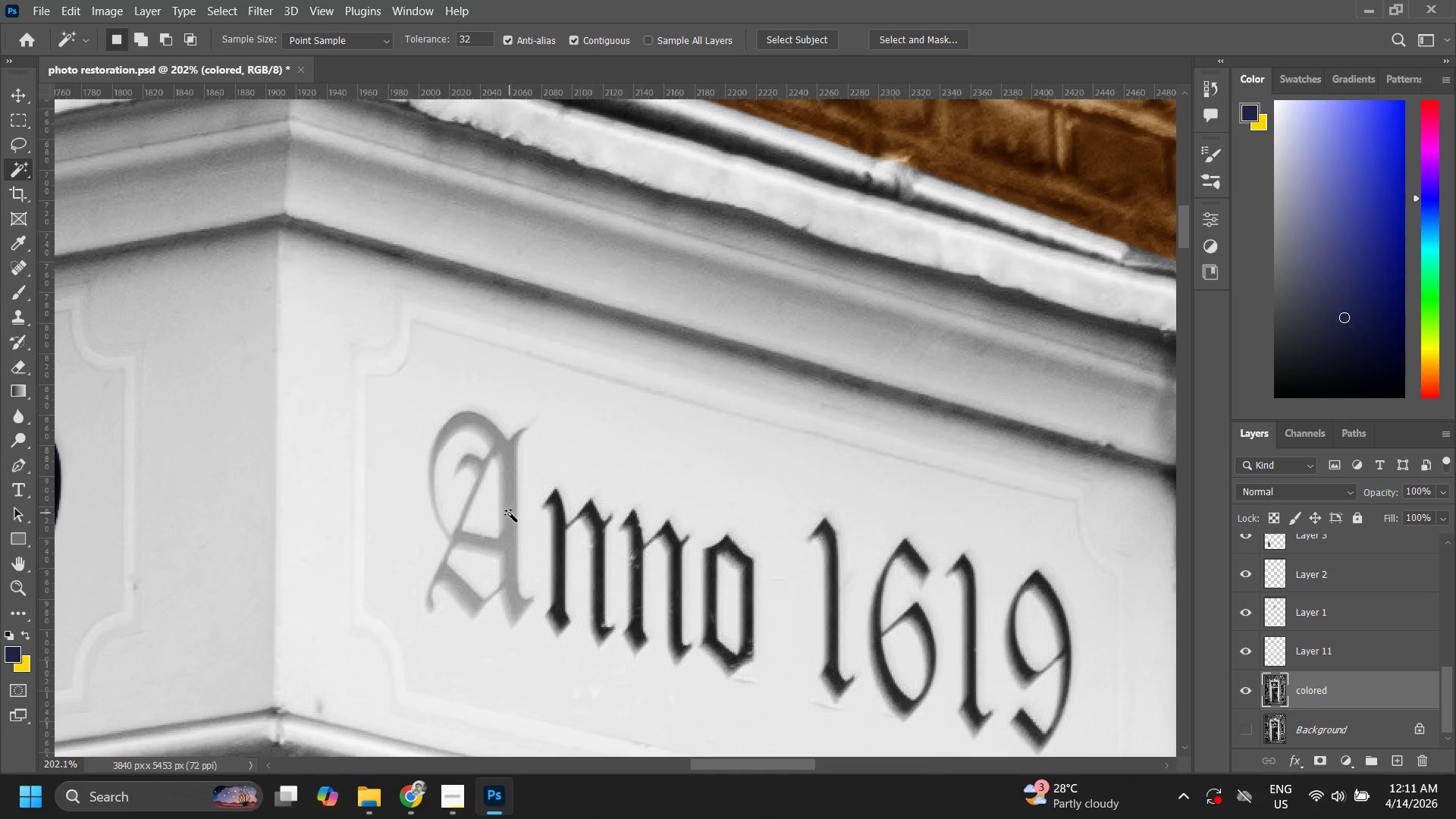 
left_click([509, 515])
 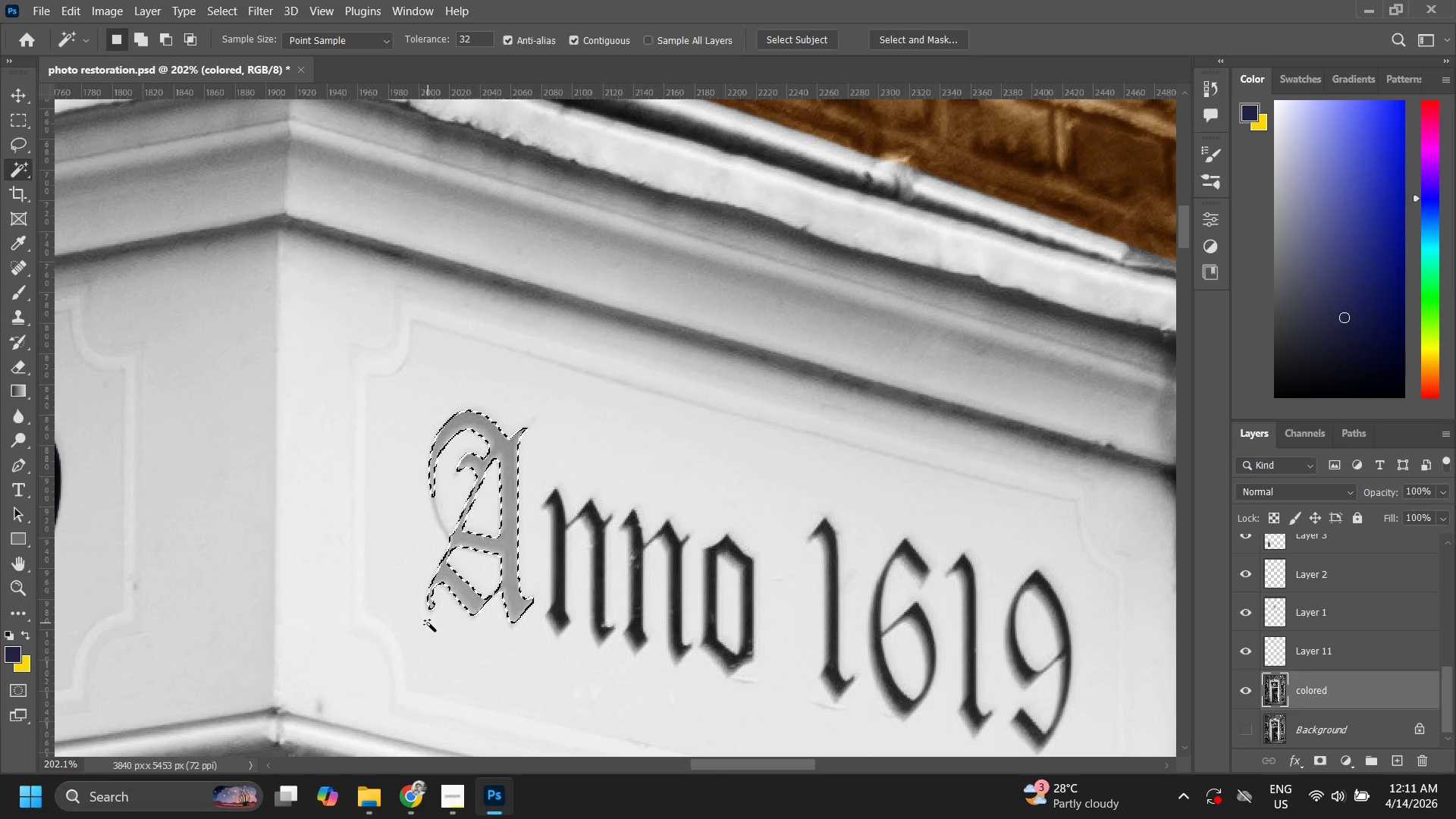 
key(X)
 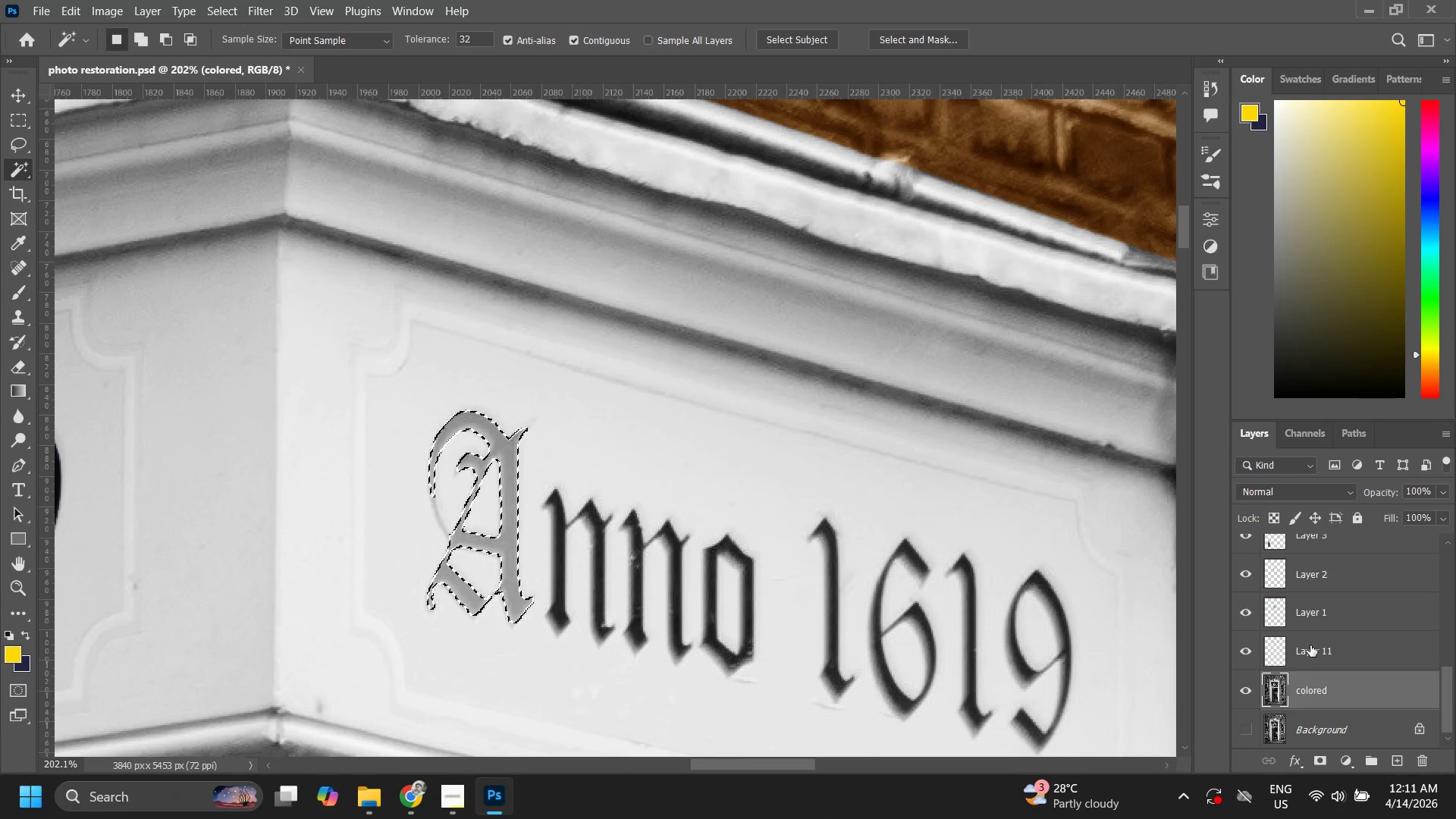 
left_click([1310, 648])
 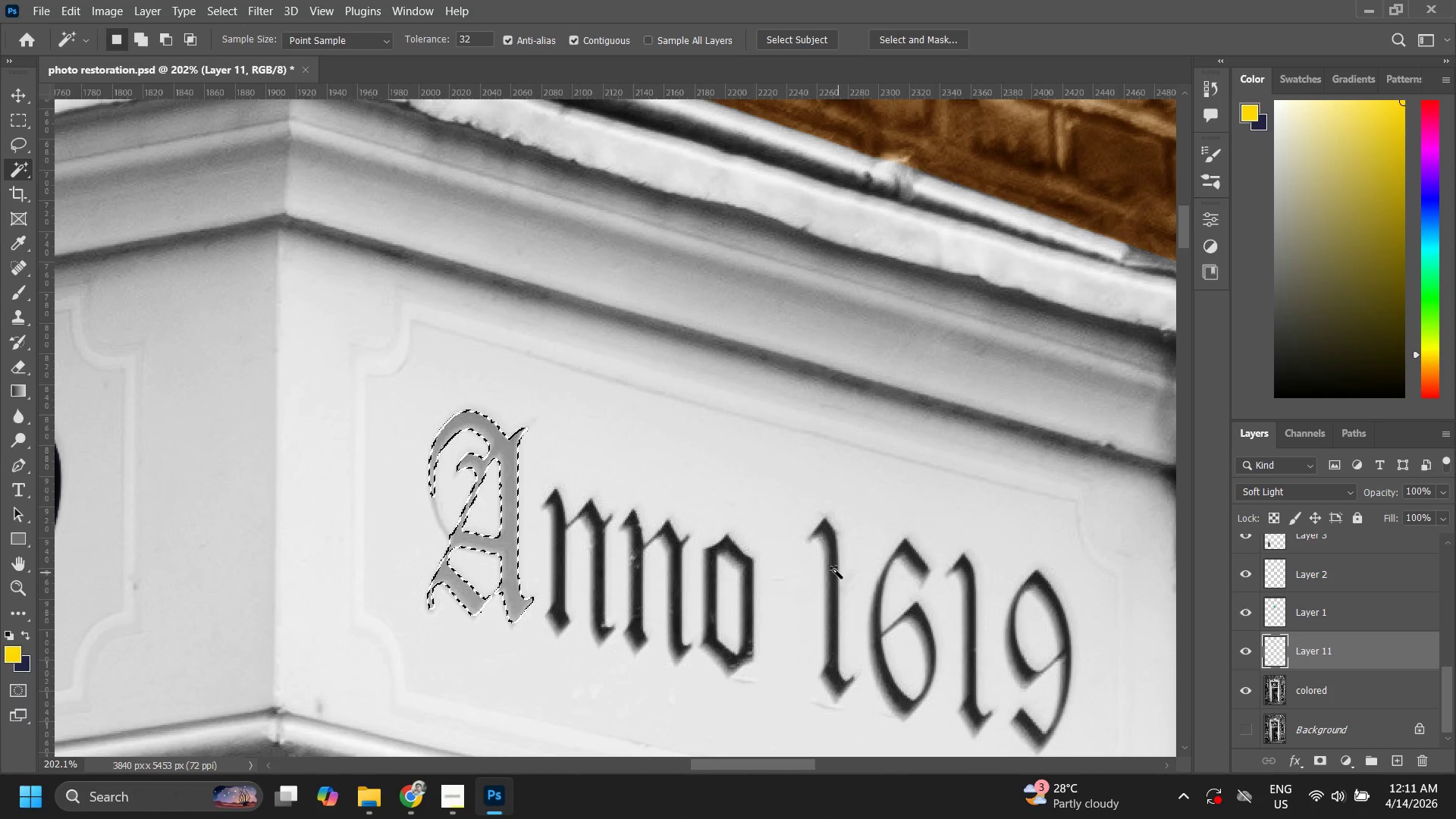 
key(B)
 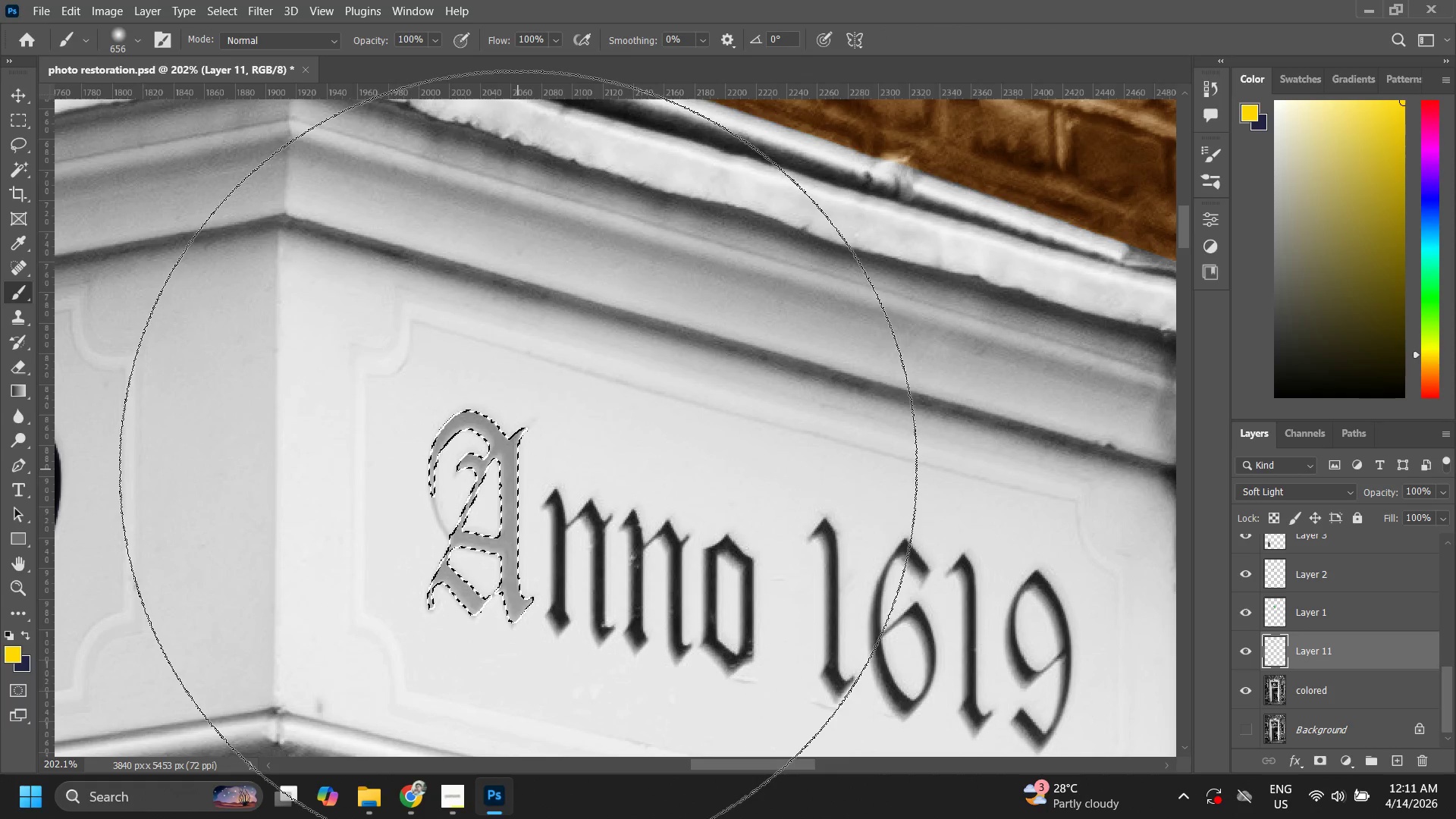 
double_click([514, 469])
 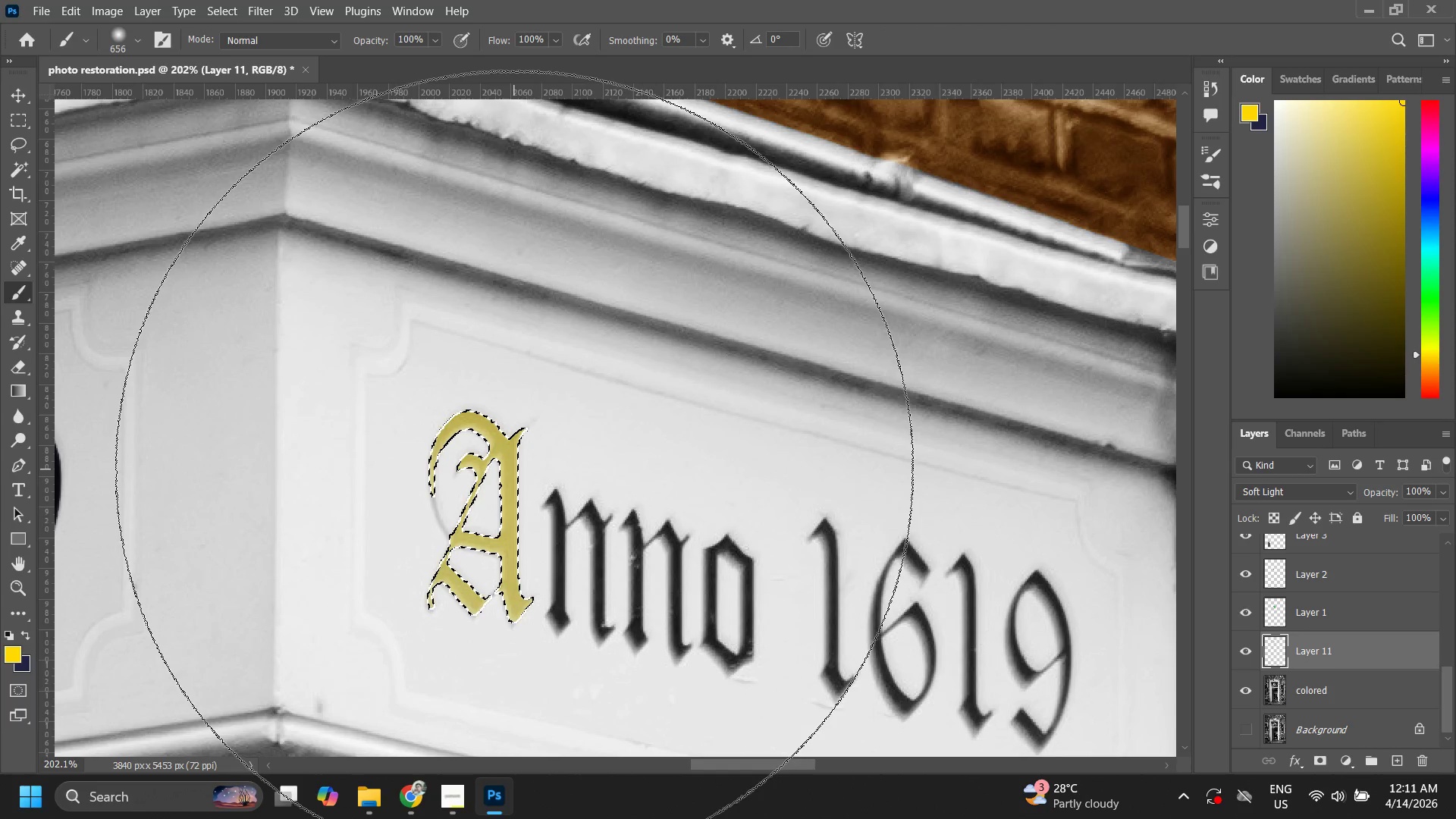 
triple_click([514, 469])
 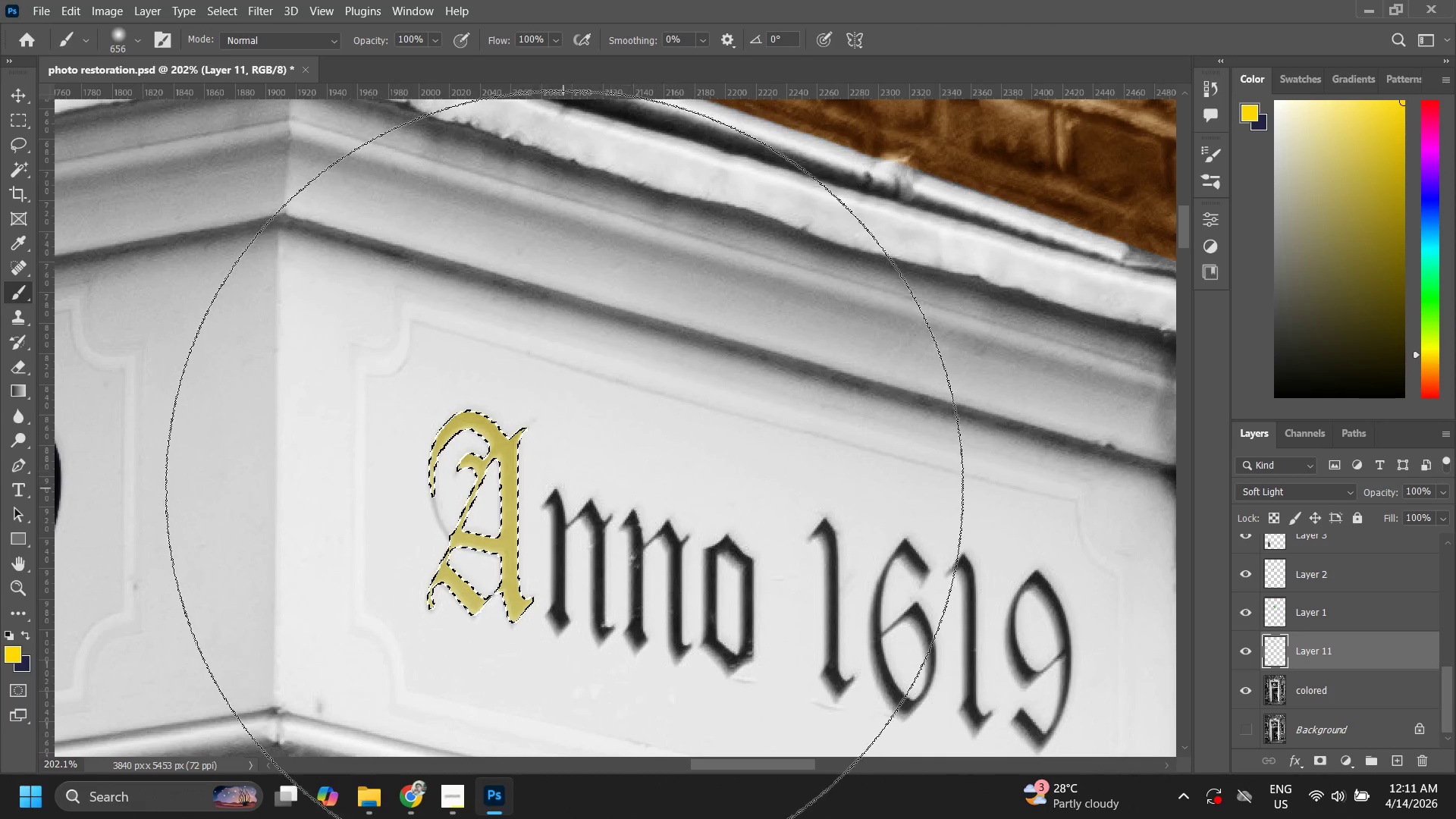 
type(zz)
 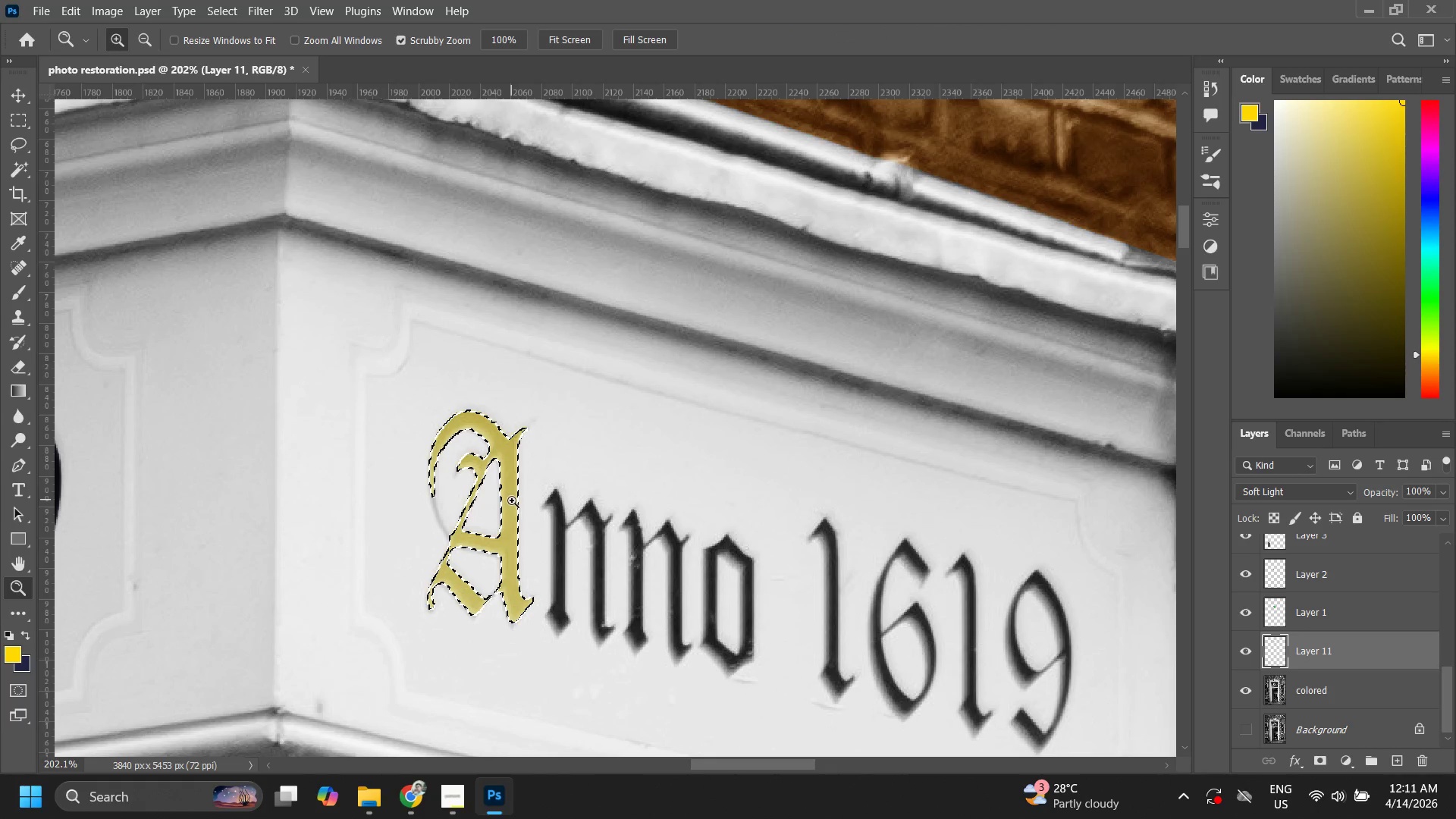 
left_click_drag(start_coordinate=[512, 500], to_coordinate=[448, 544])
 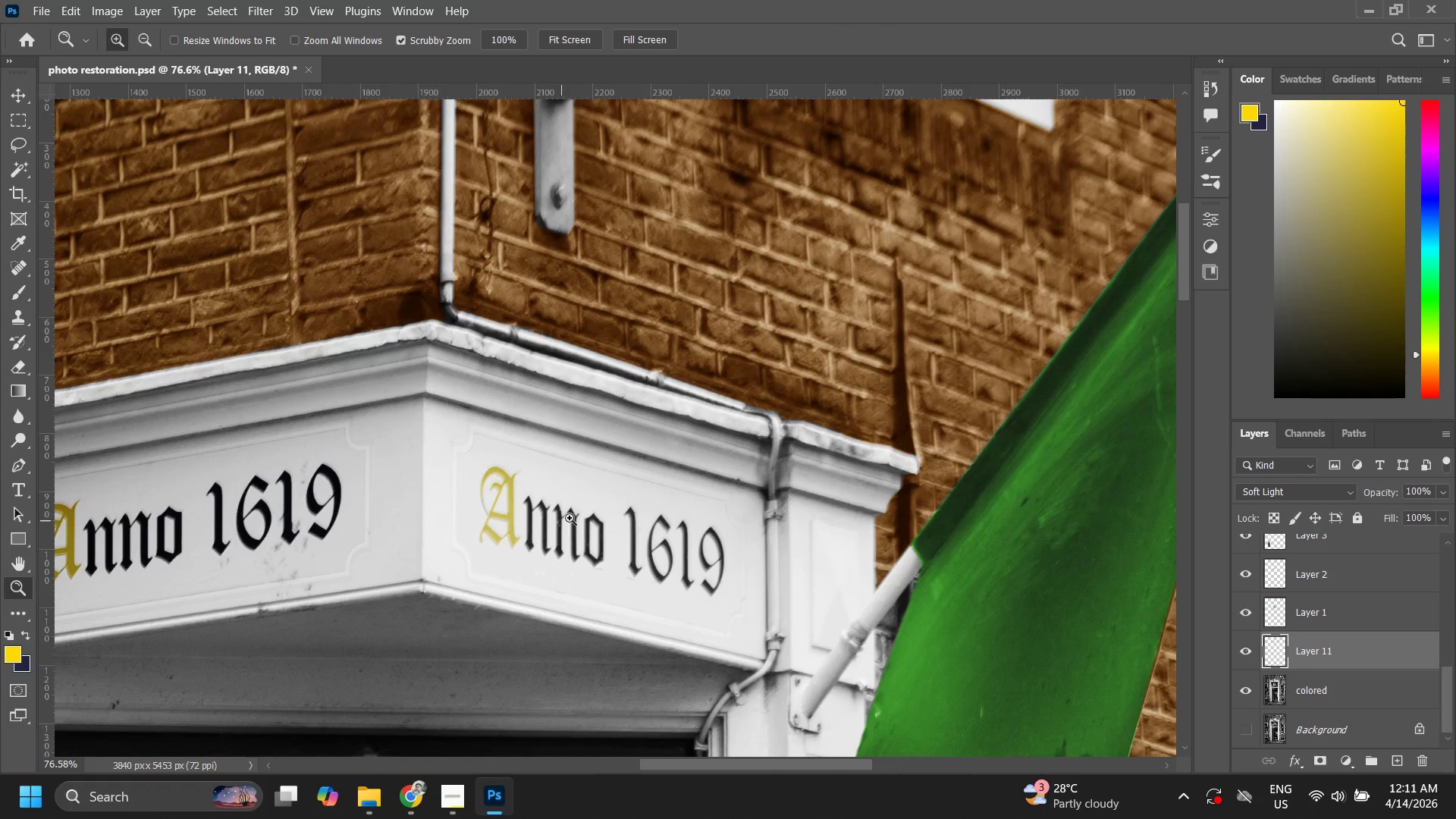 
key(Control+ControlLeft)
 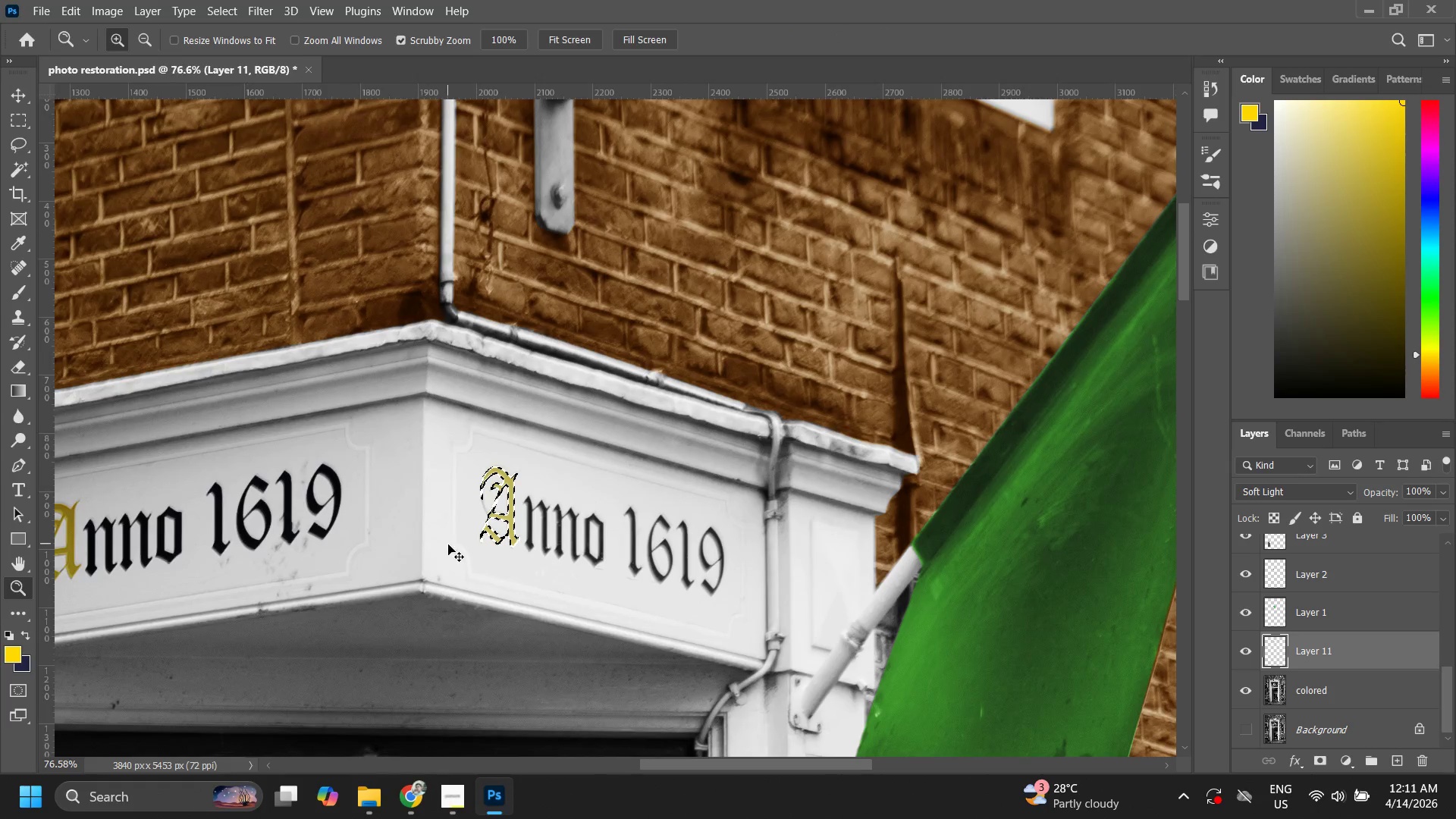 
key(Control+D)
 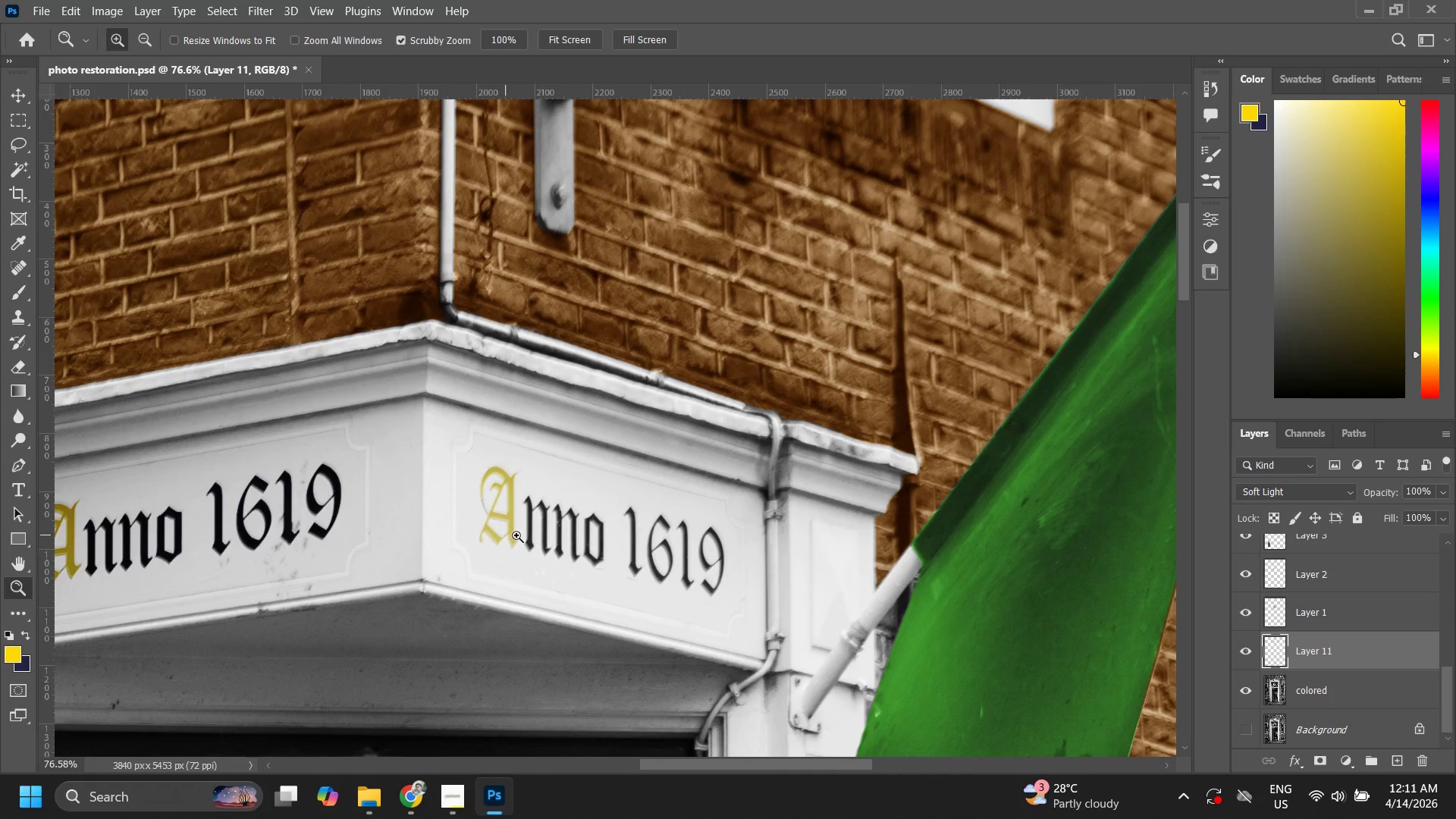 
type(zz)
 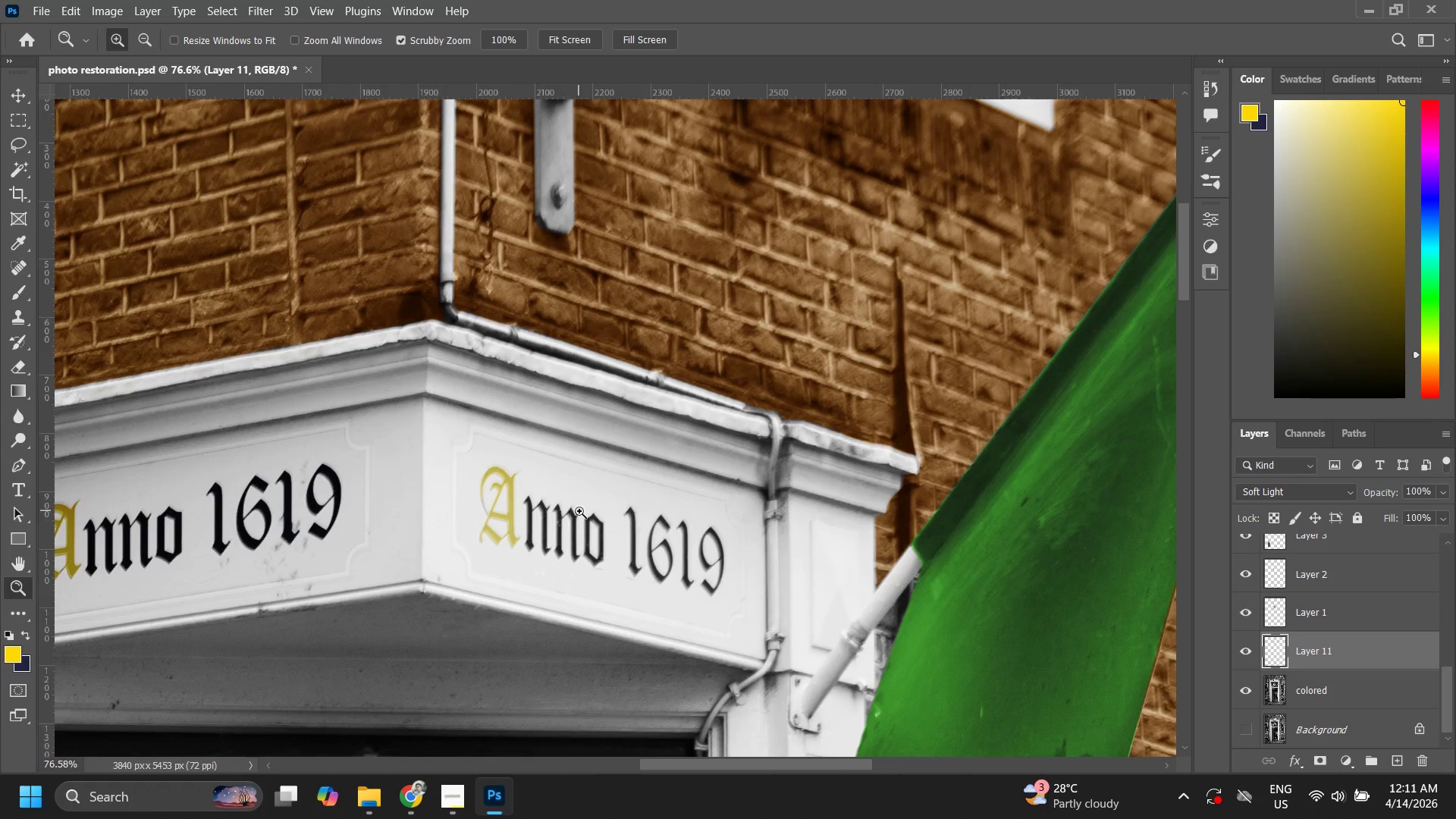 
left_click_drag(start_coordinate=[579, 513], to_coordinate=[510, 583])
 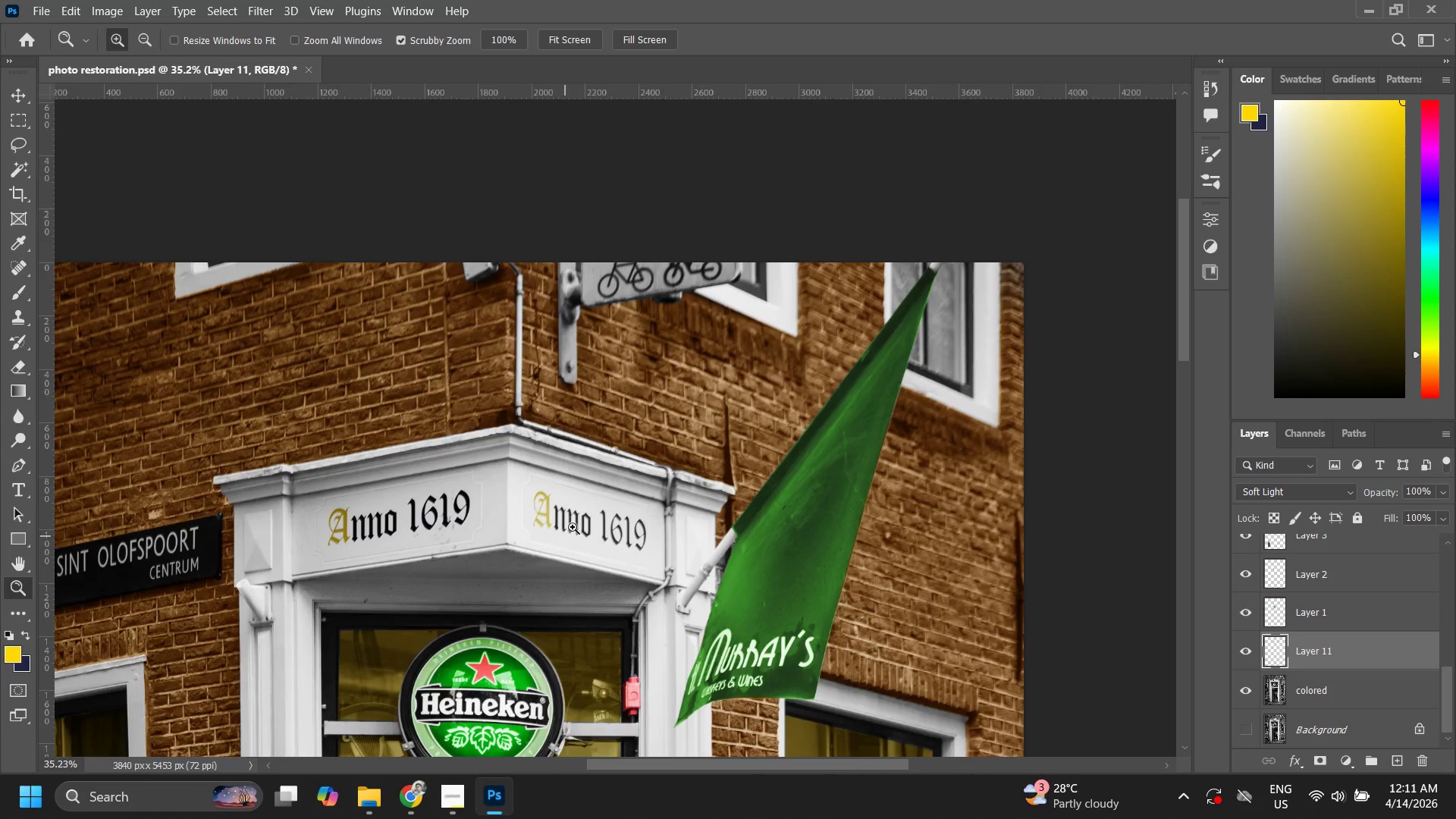 
left_click_drag(start_coordinate=[573, 526], to_coordinate=[531, 592])
 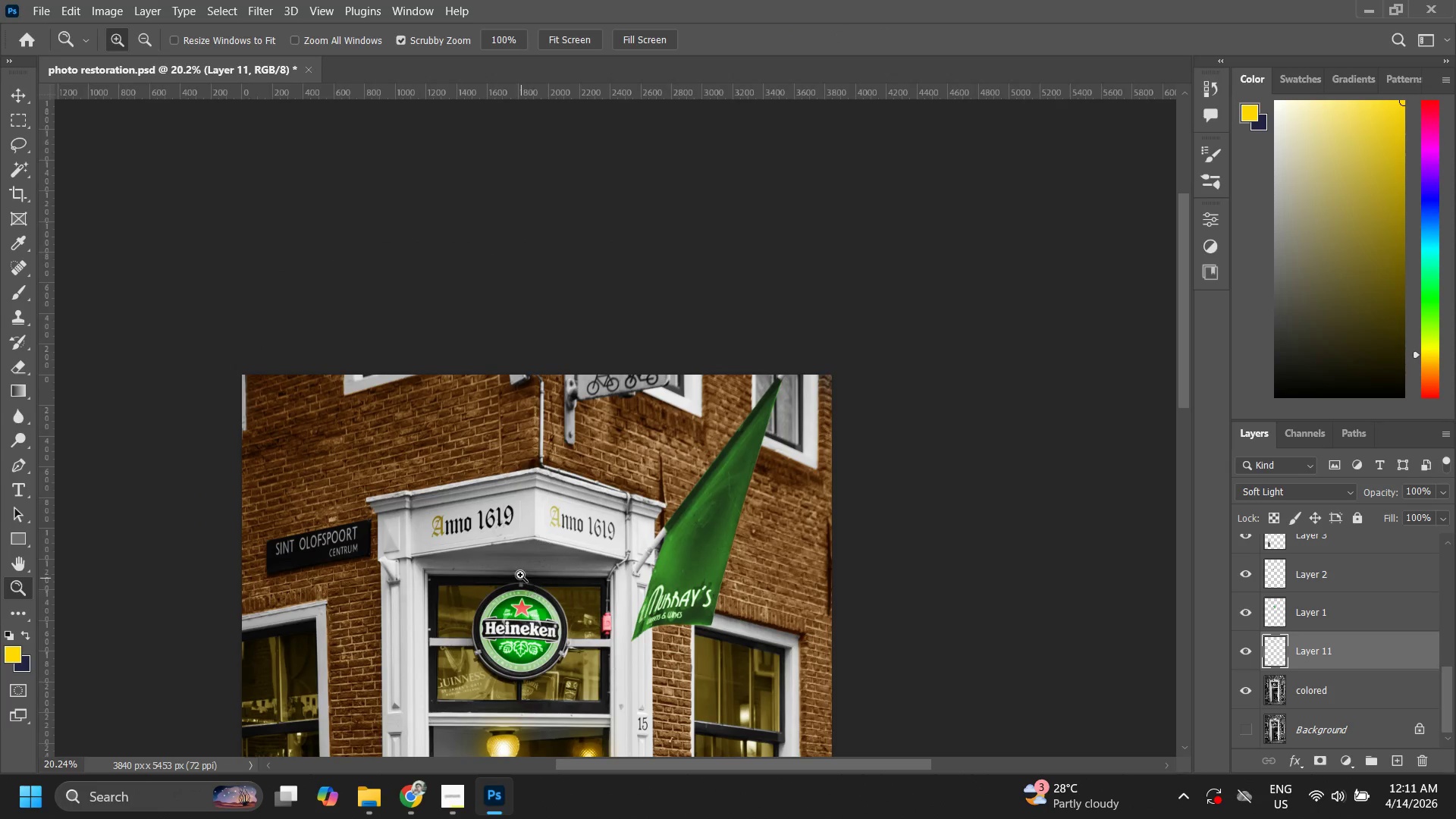 
left_click_drag(start_coordinate=[545, 554], to_coordinate=[668, 452])
 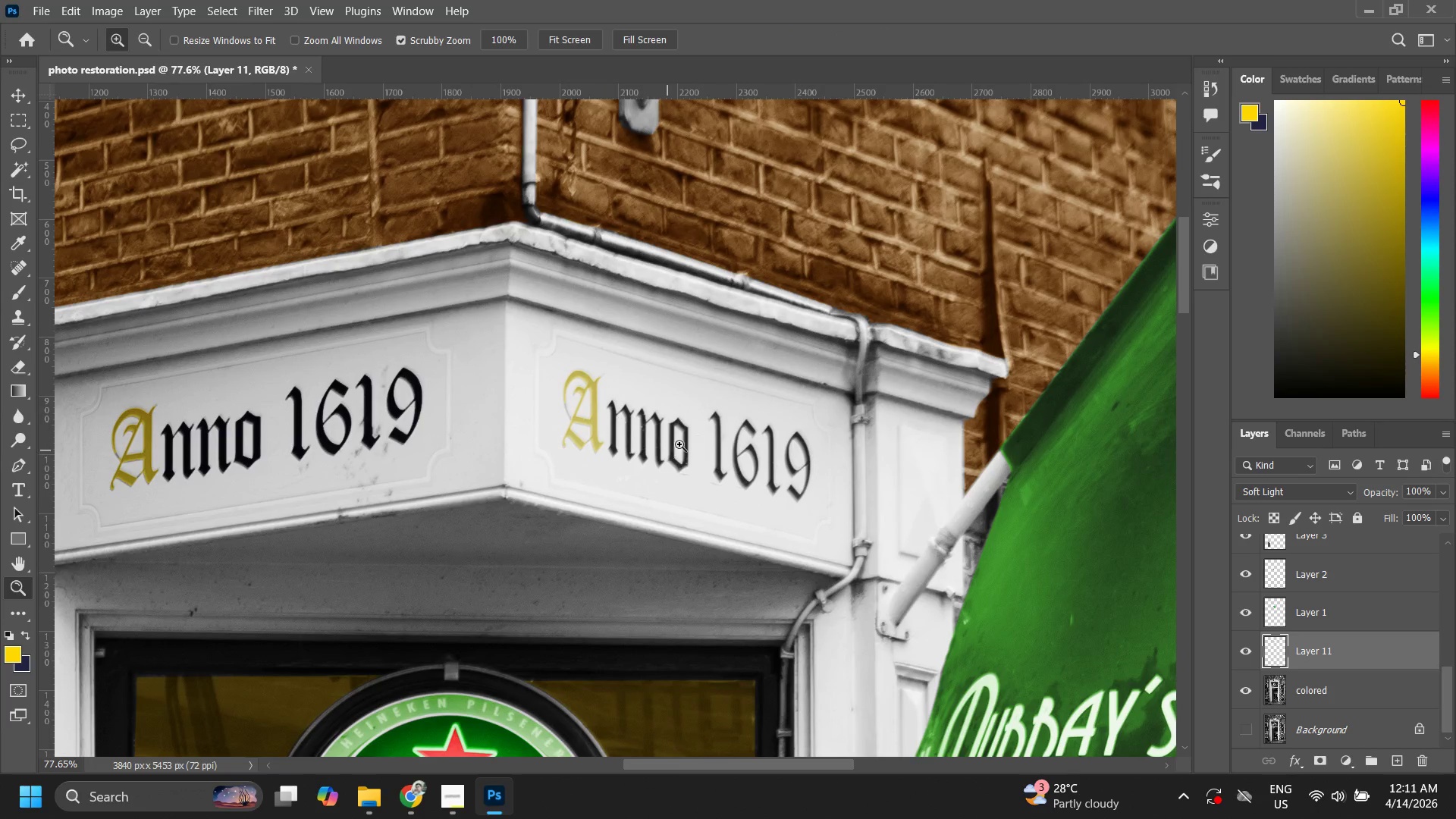 
left_click_drag(start_coordinate=[679, 443], to_coordinate=[642, 498])
 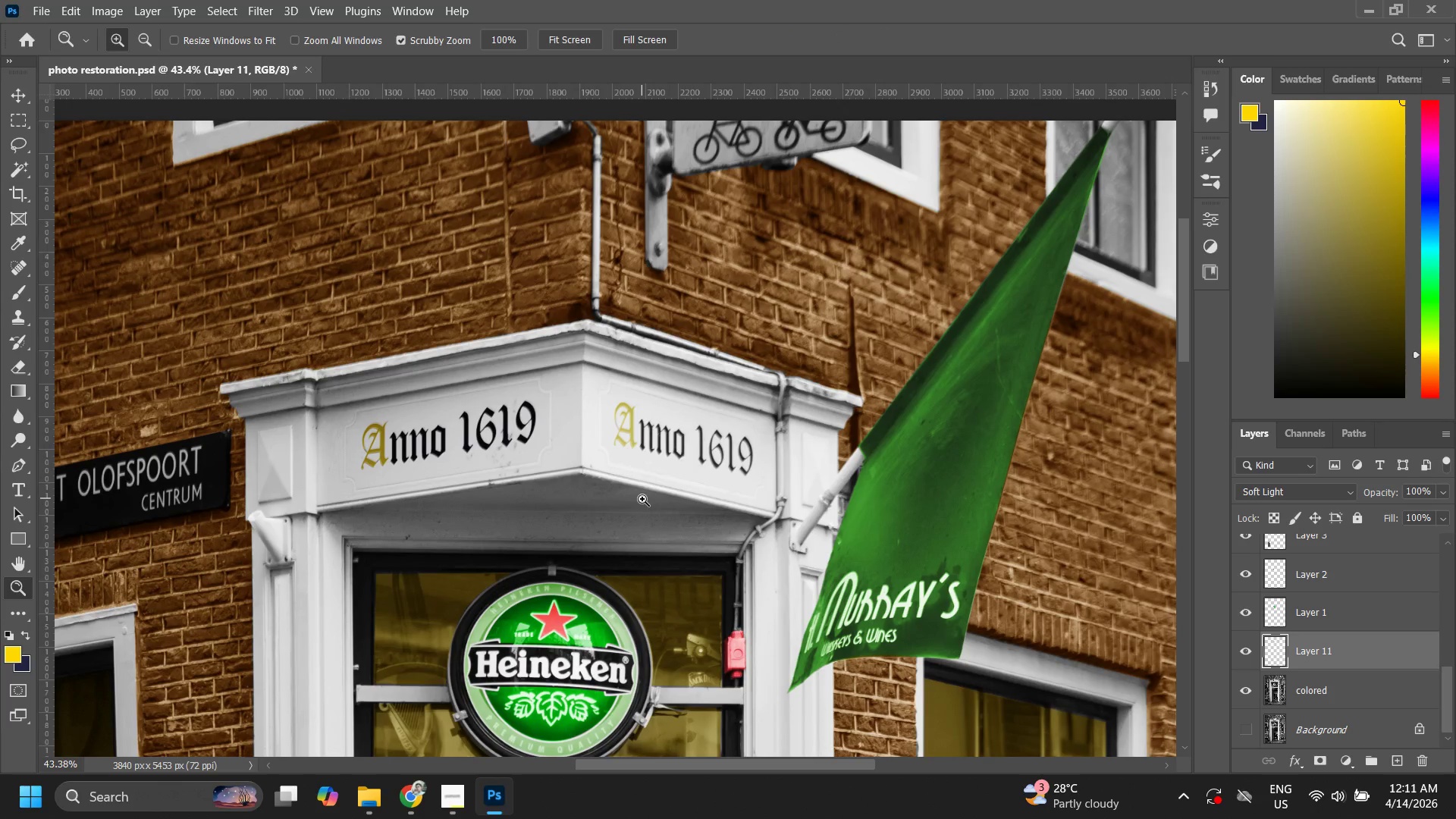 
wait(8.8)
 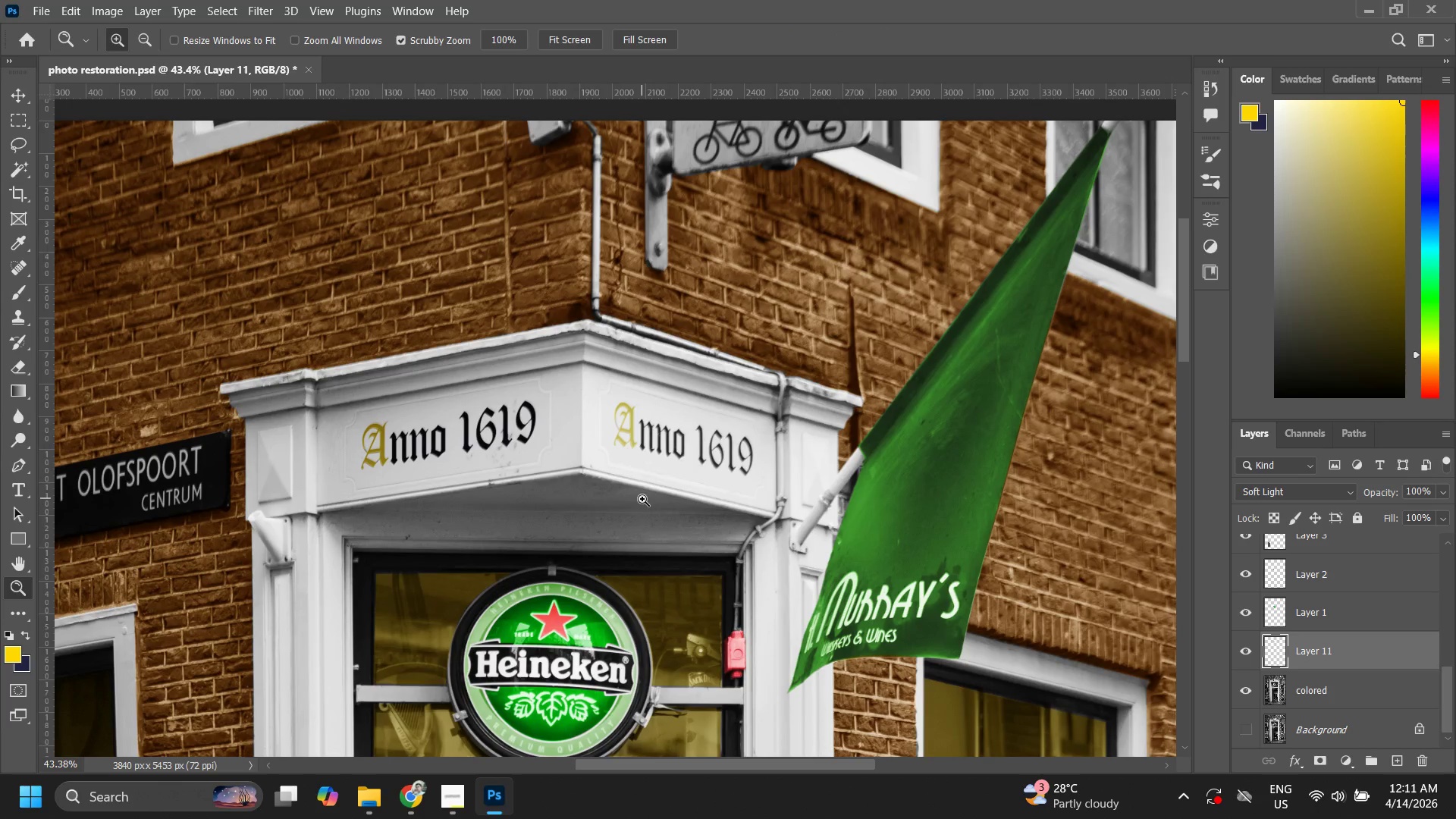 
left_click_drag(start_coordinate=[495, 431], to_coordinate=[482, 430])
 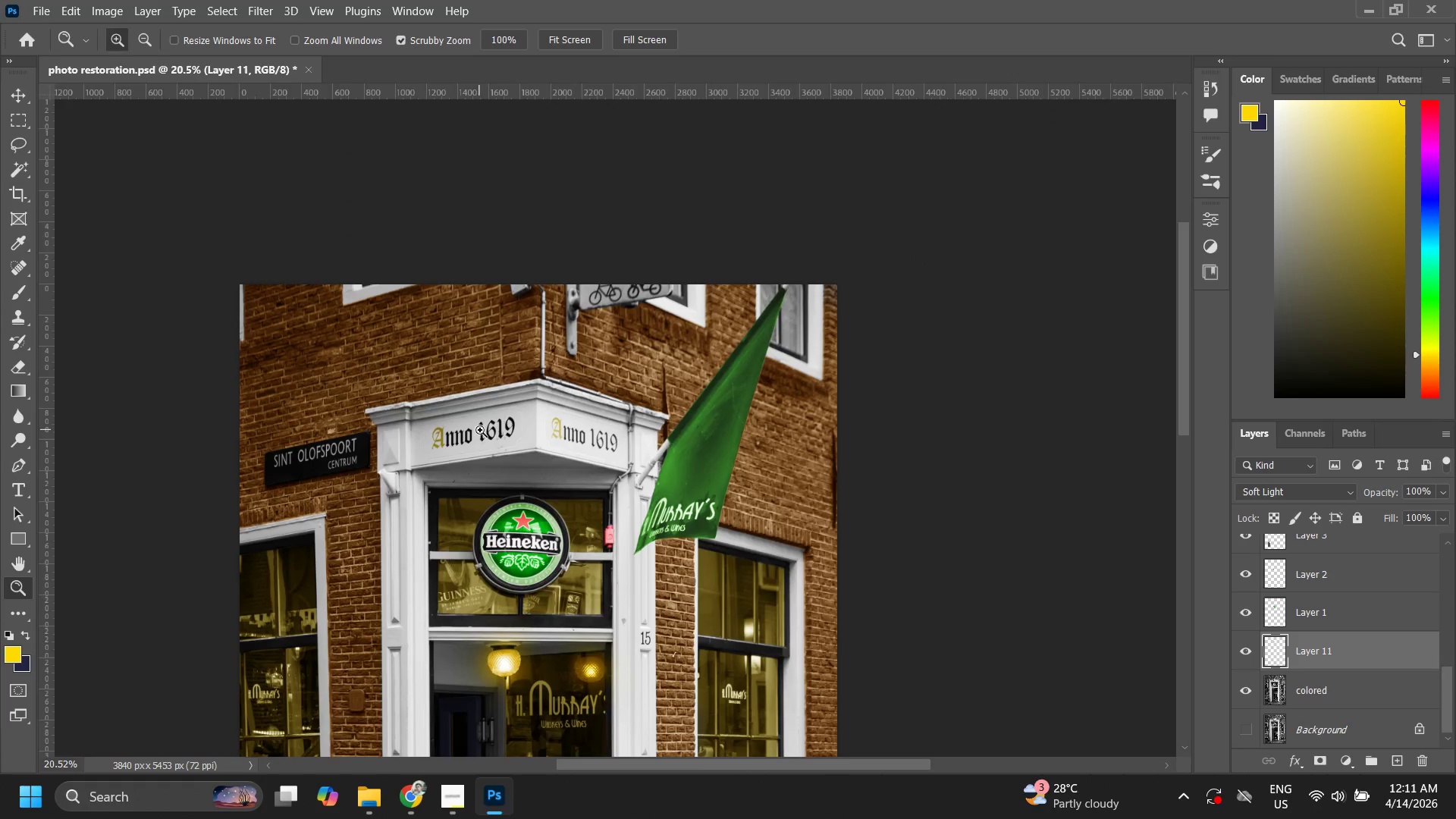 
left_click_drag(start_coordinate=[494, 431], to_coordinate=[617, 386])
 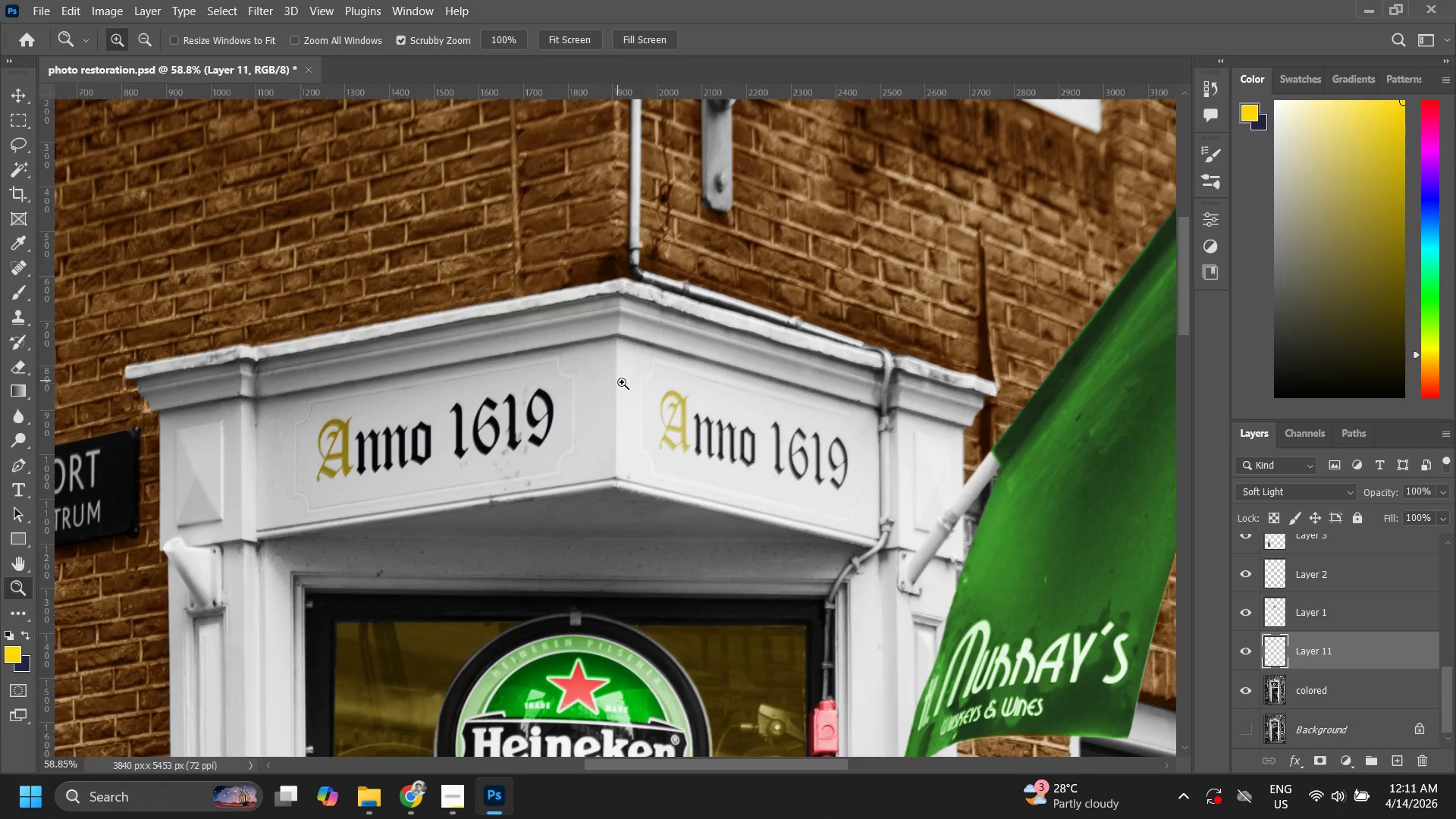 
left_click_drag(start_coordinate=[611, 389], to_coordinate=[467, 471])
 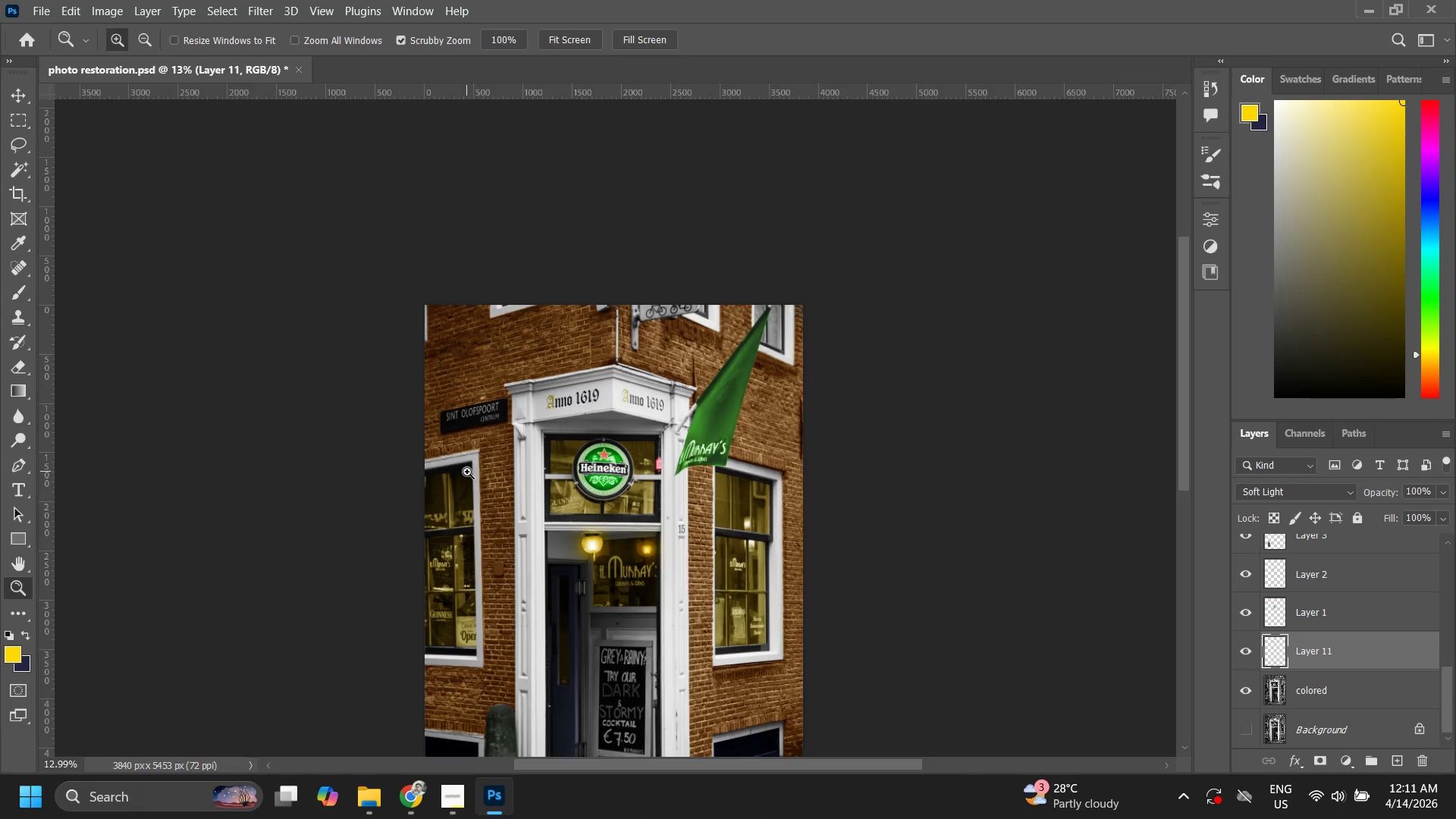 
wait(14.72)
 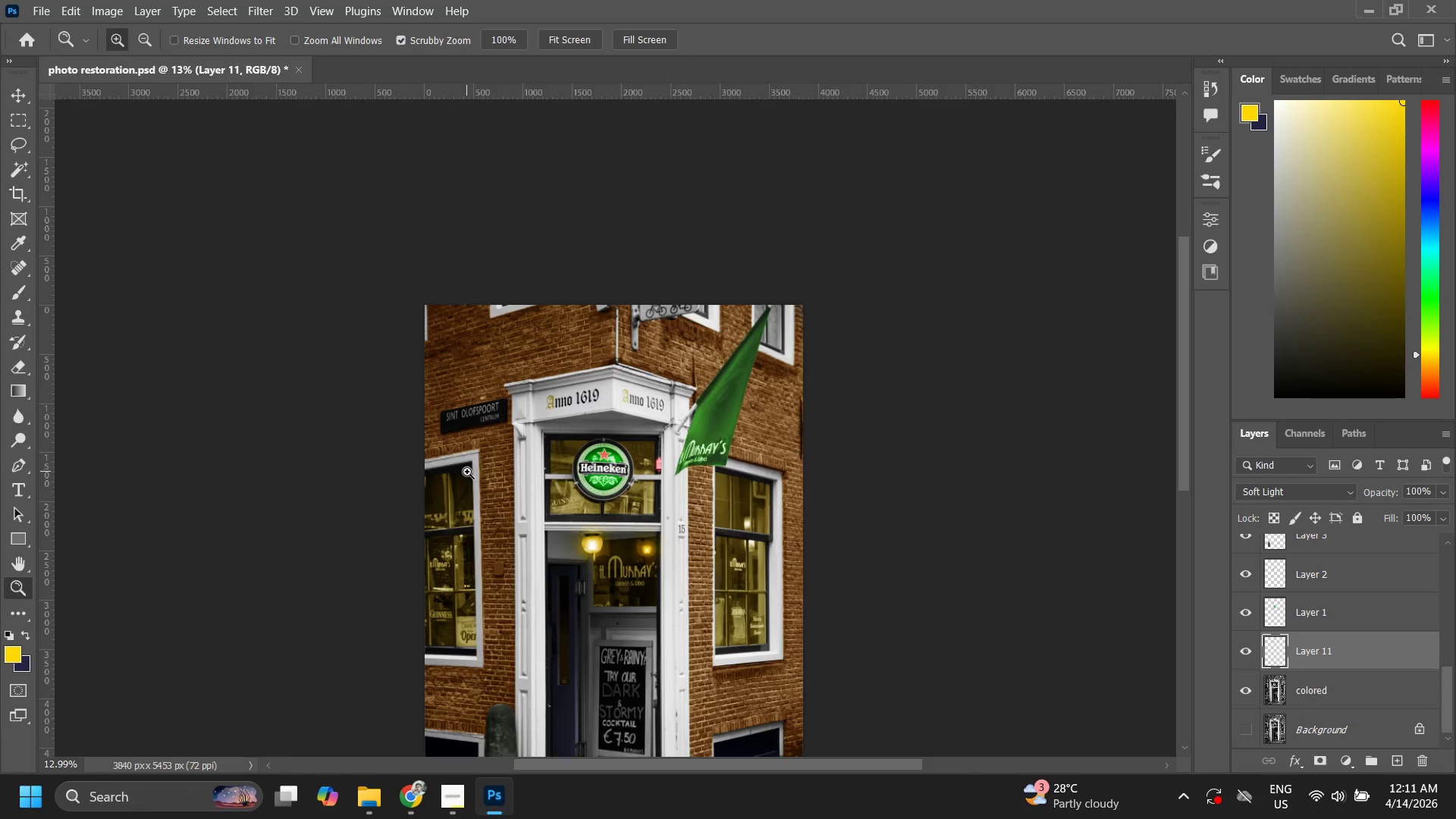 
key(Alt+Tab)